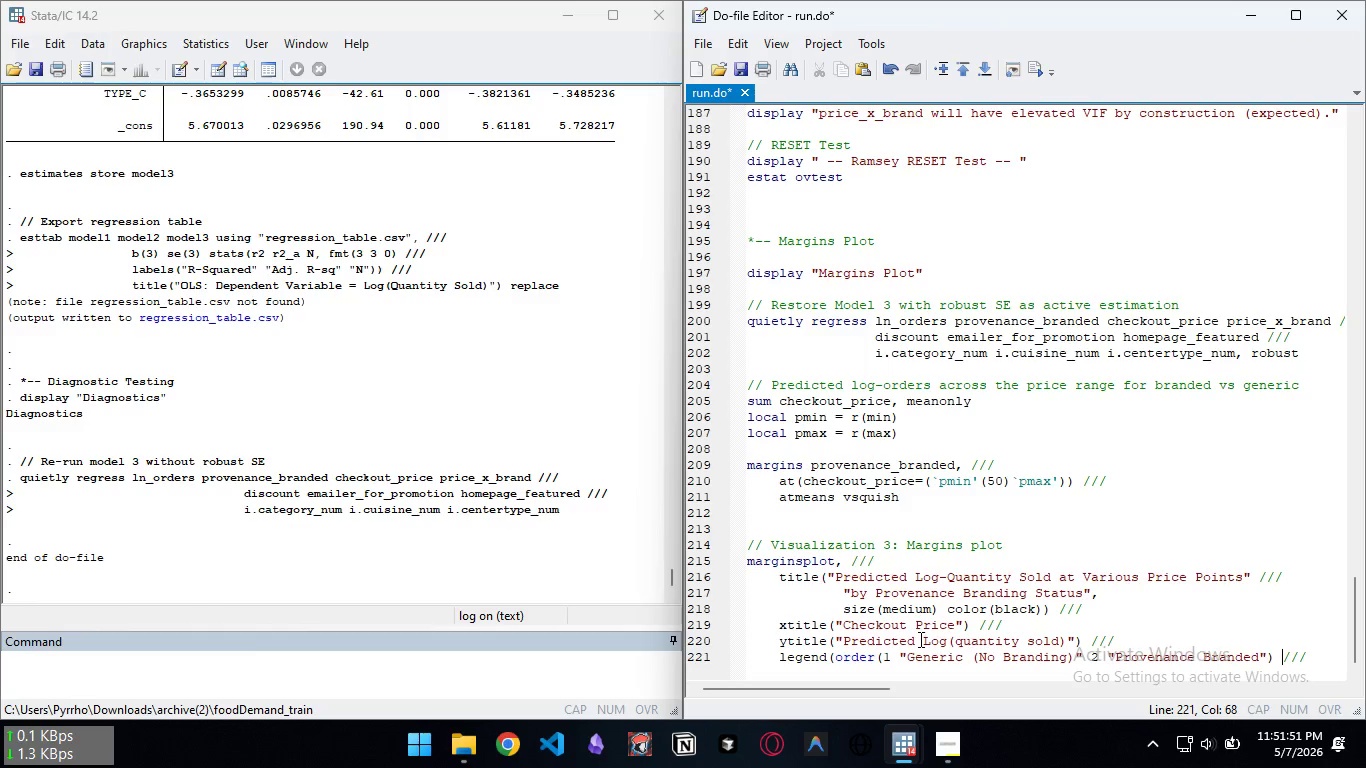 
key(ArrowLeft)
 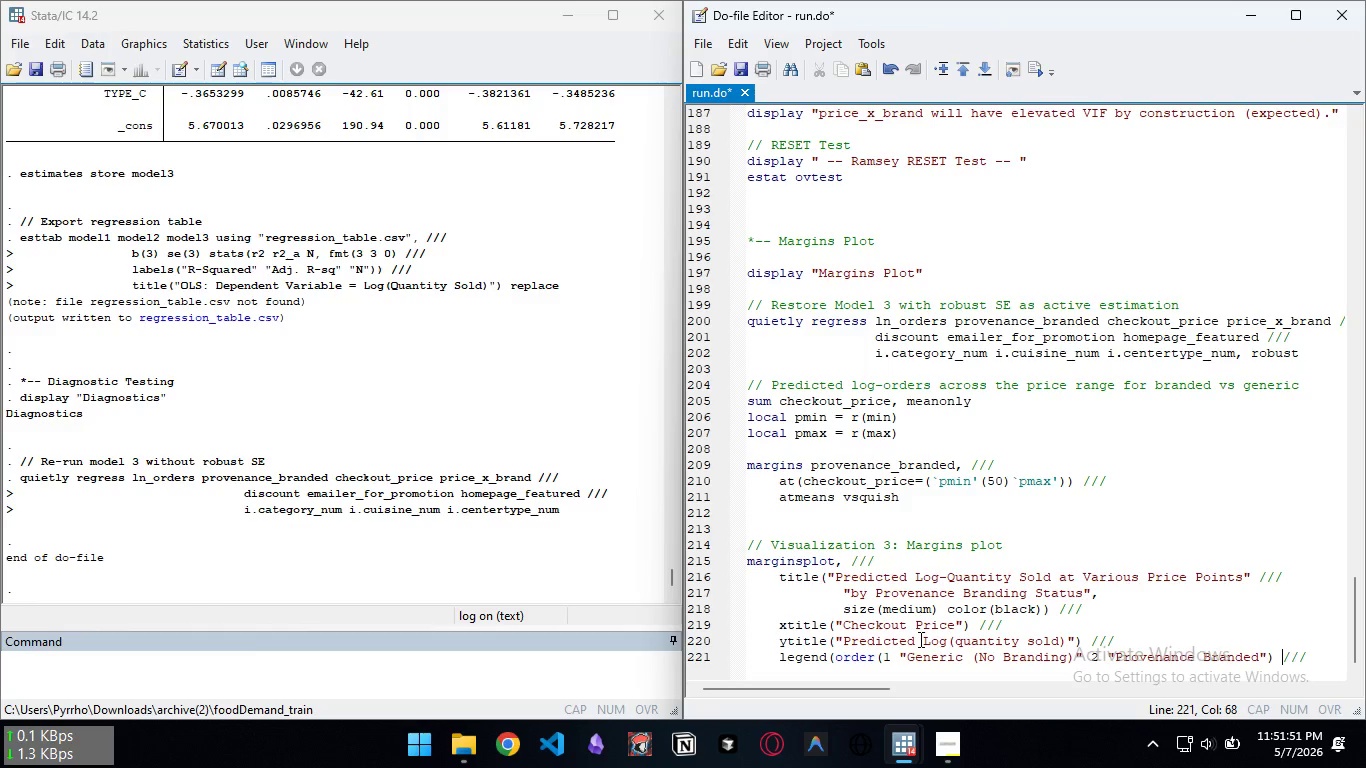 
key(ArrowLeft)
 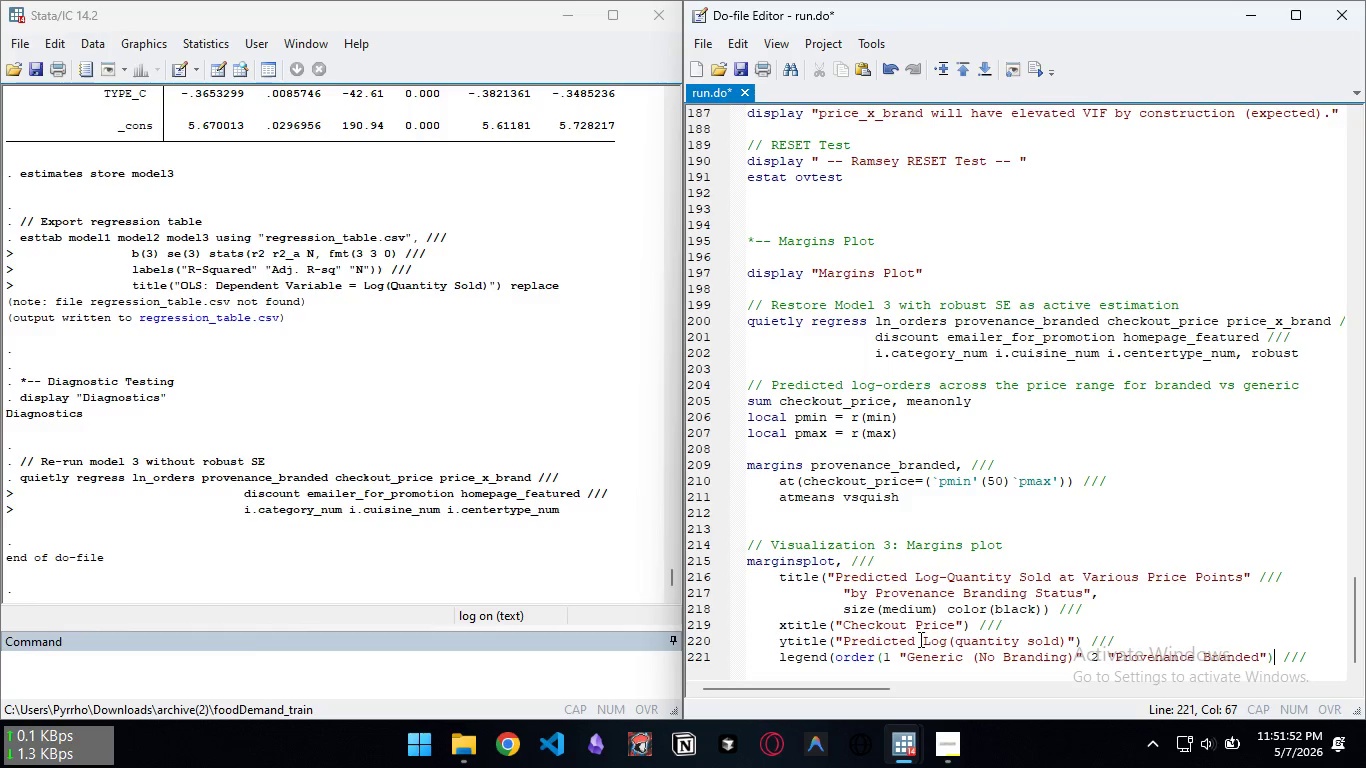 
key(ArrowLeft)
 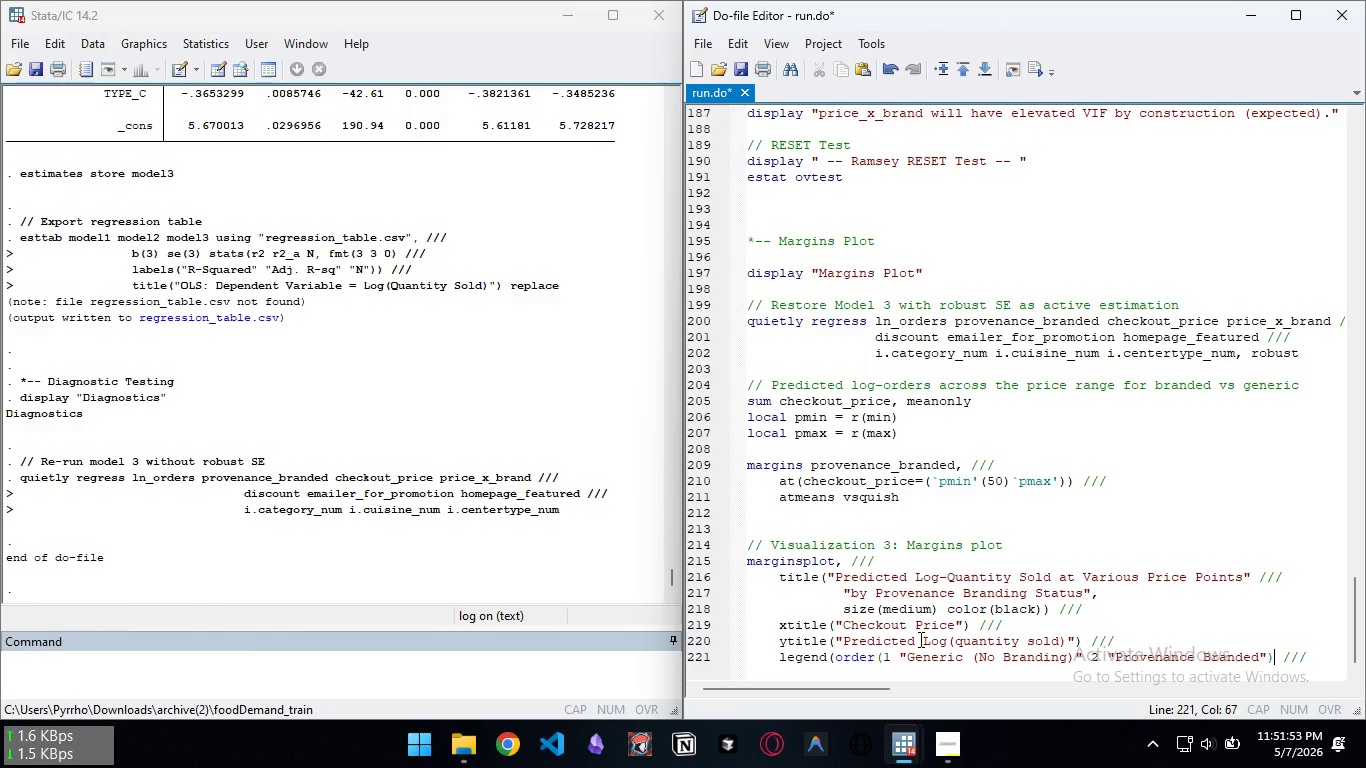 
key(ArrowRight)
 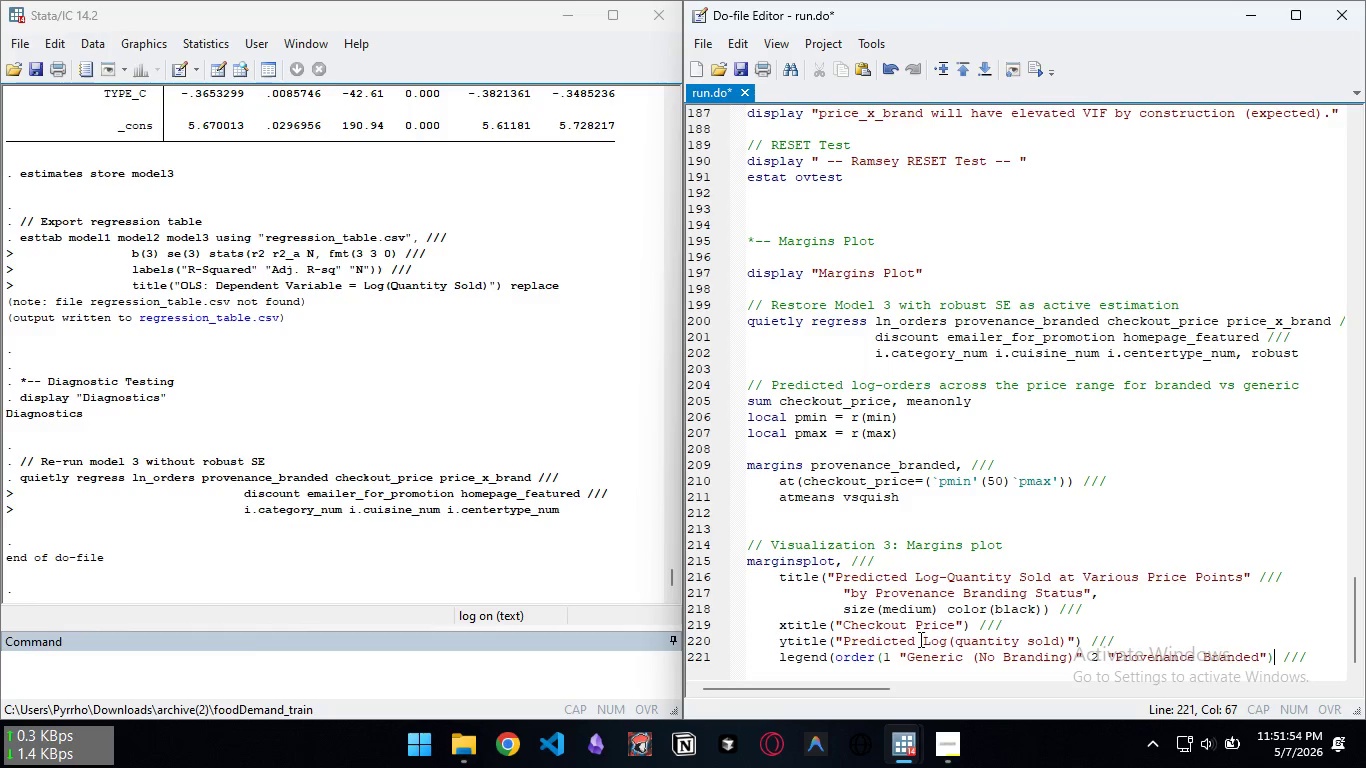 
key(ArrowLeft)
 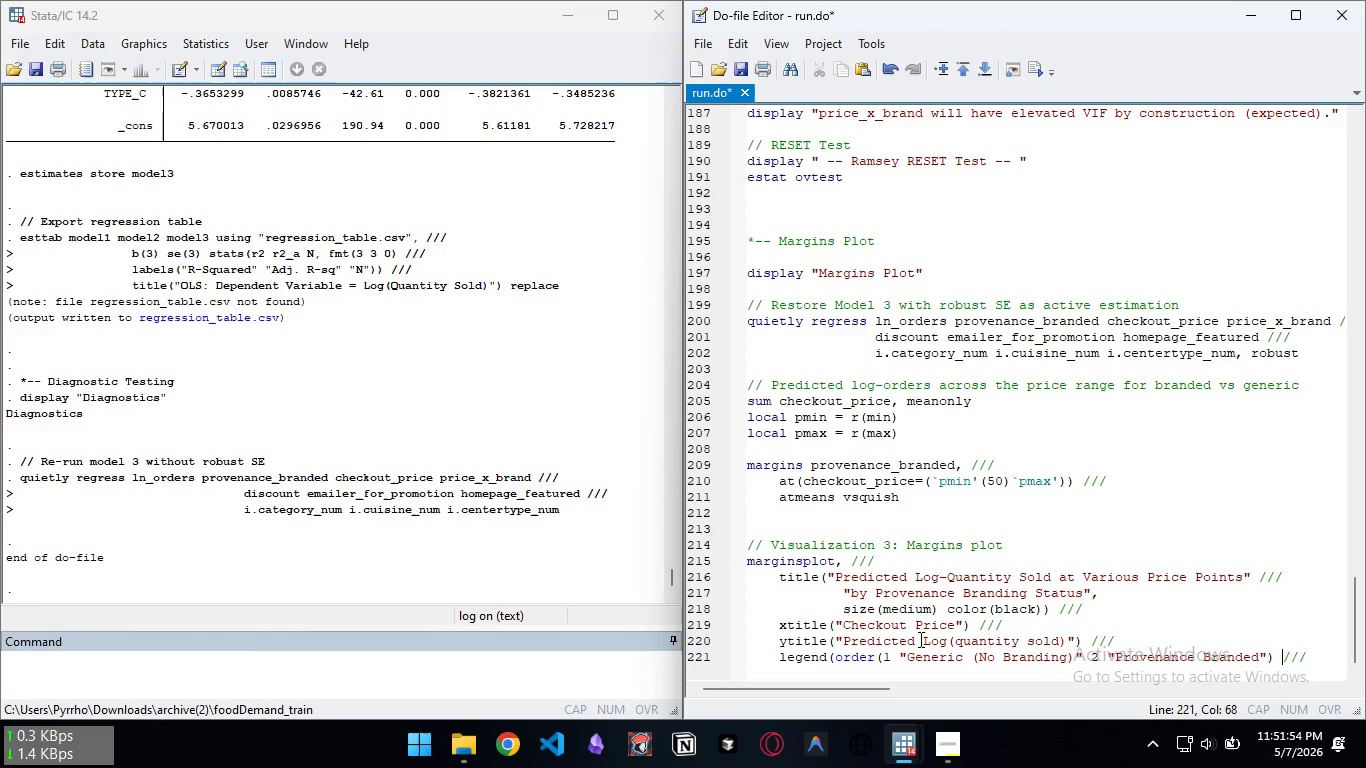 
key(ArrowRight)
 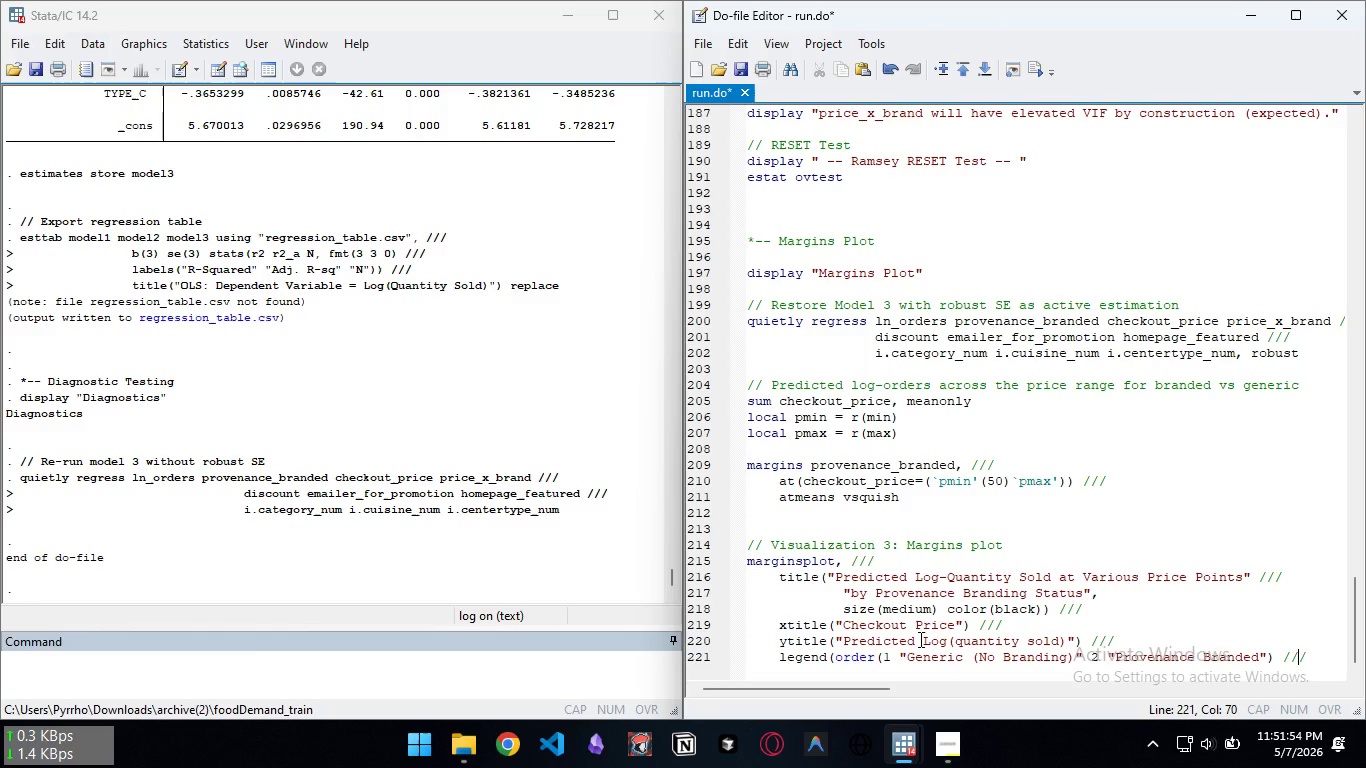 
key(ArrowRight)
 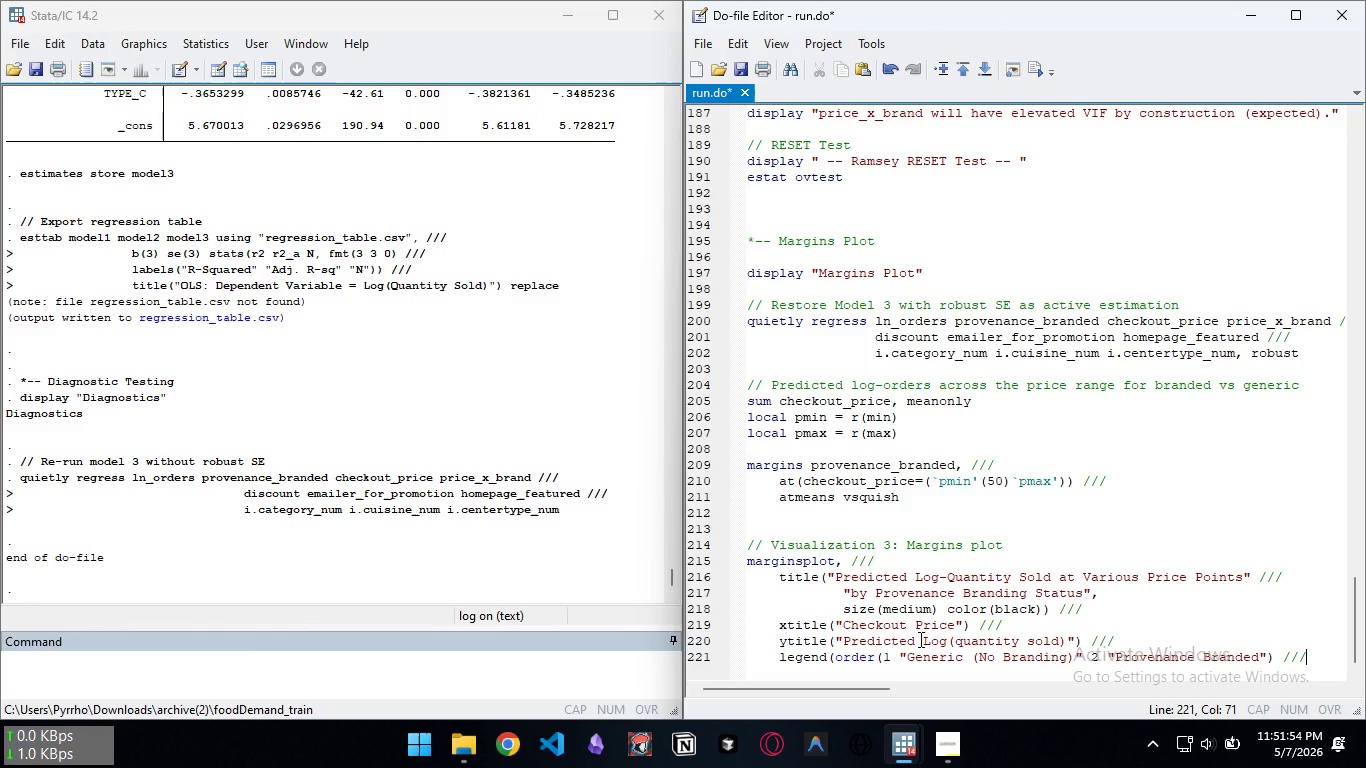 
key(ArrowRight)
 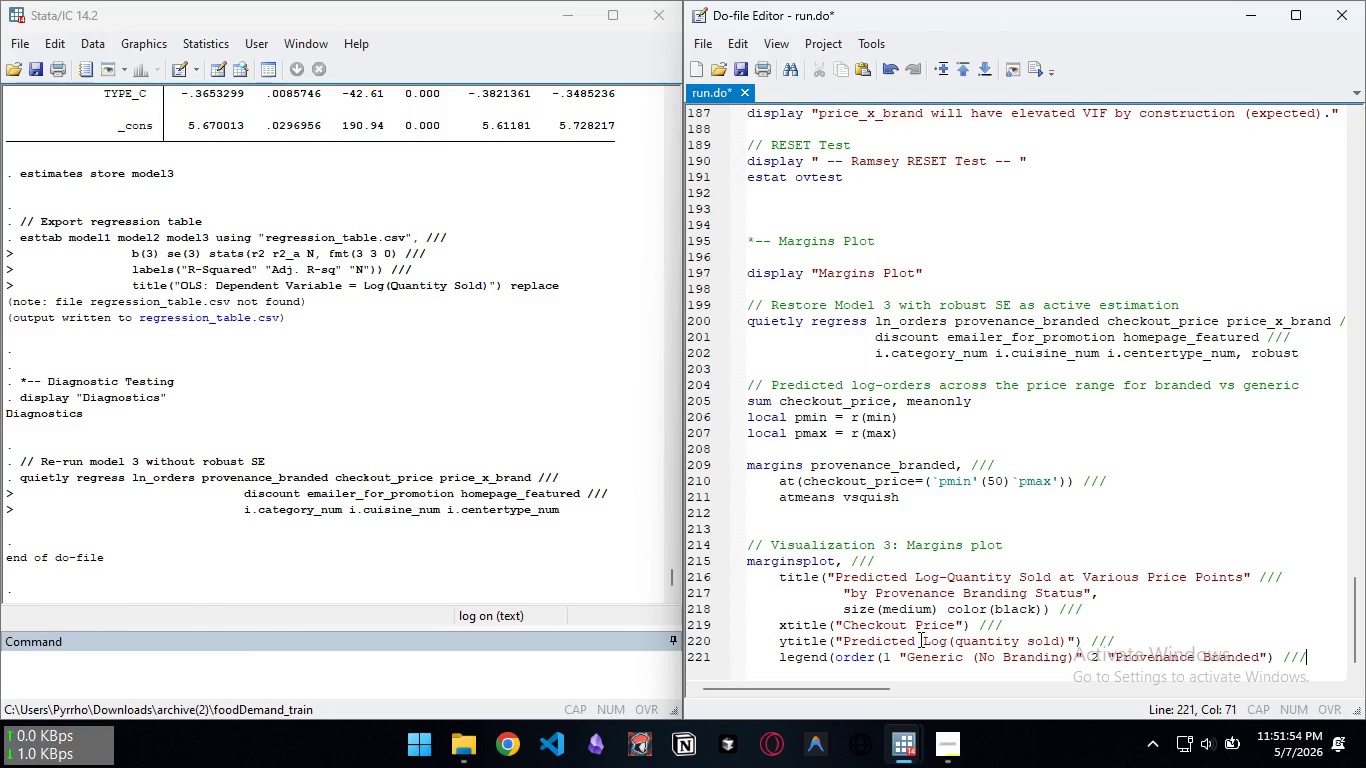 
key(ArrowRight)
 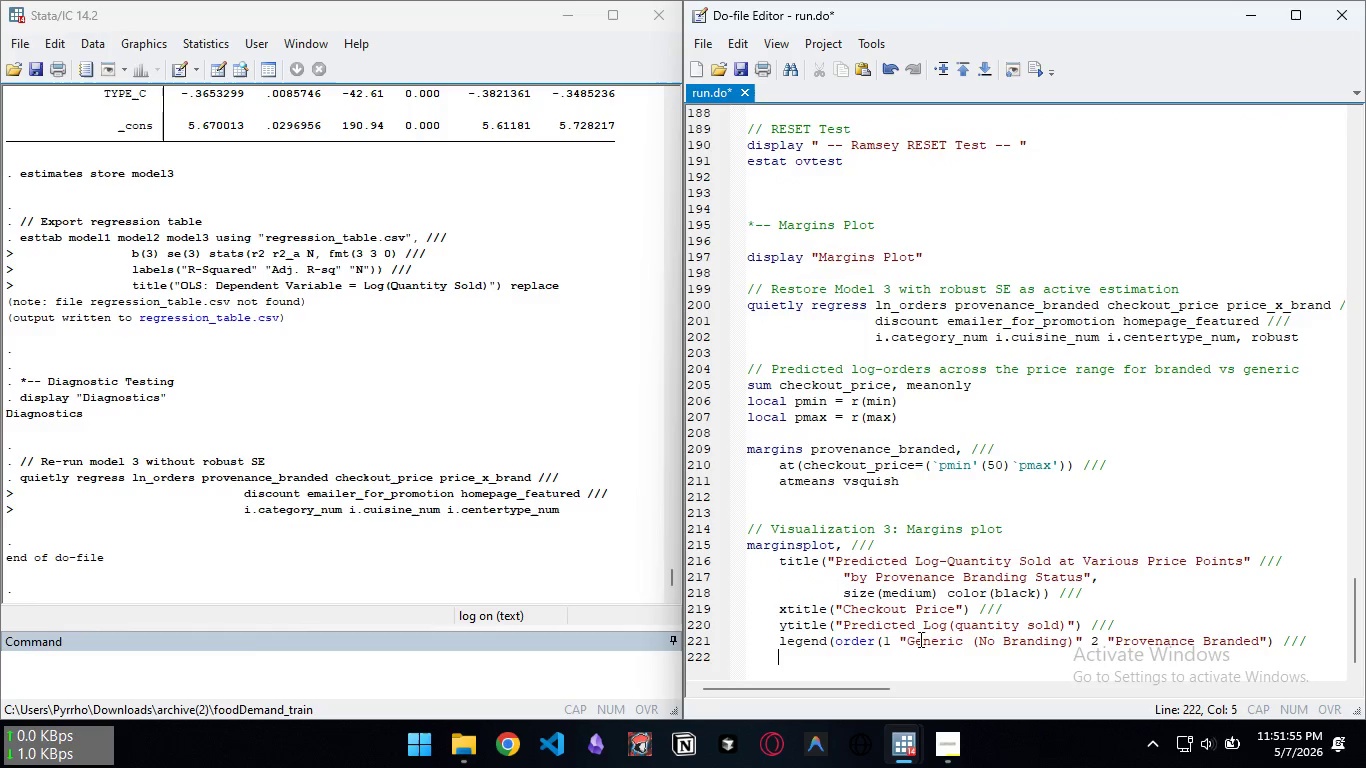 
key(Enter)
 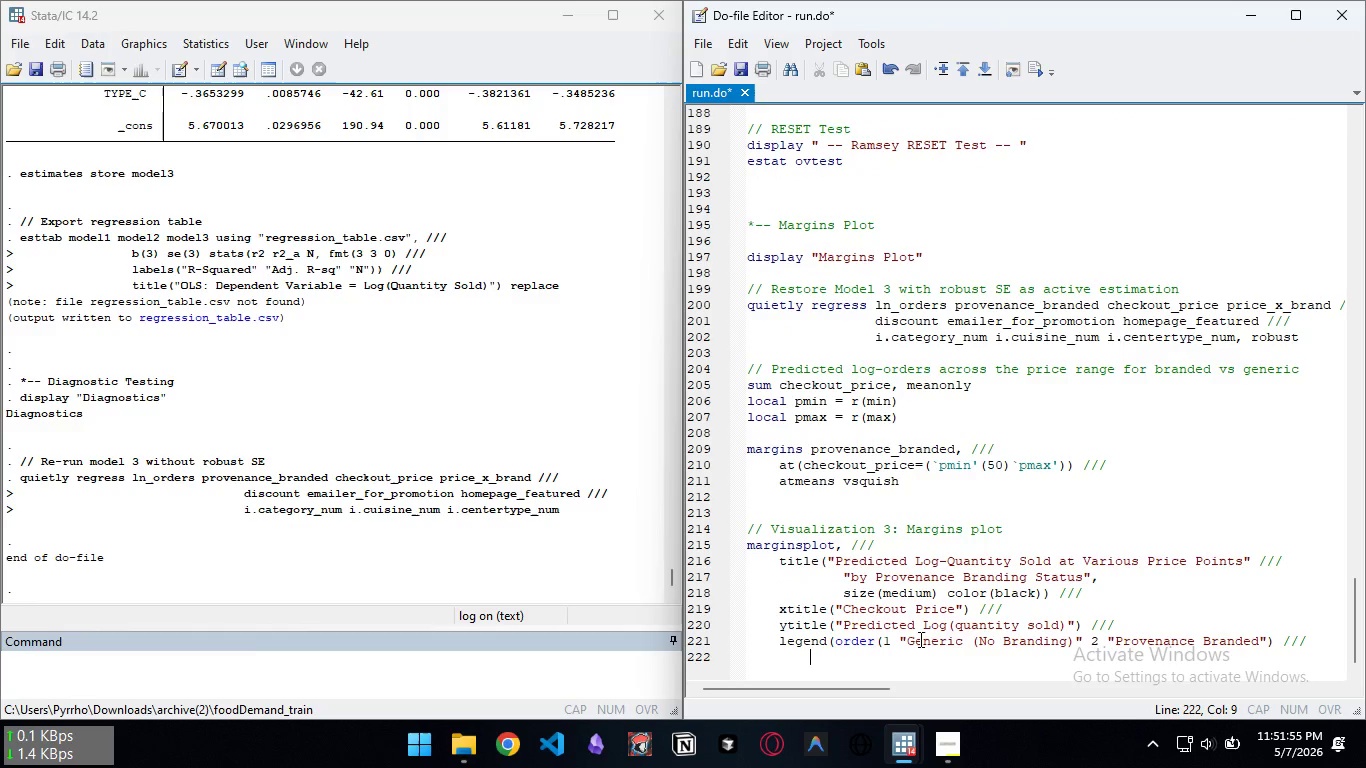 
key(Tab)
key(Tab)
type(position(1) ring(0) cl)
key(Backspace)
type(ols(1) size(small)) ///)
 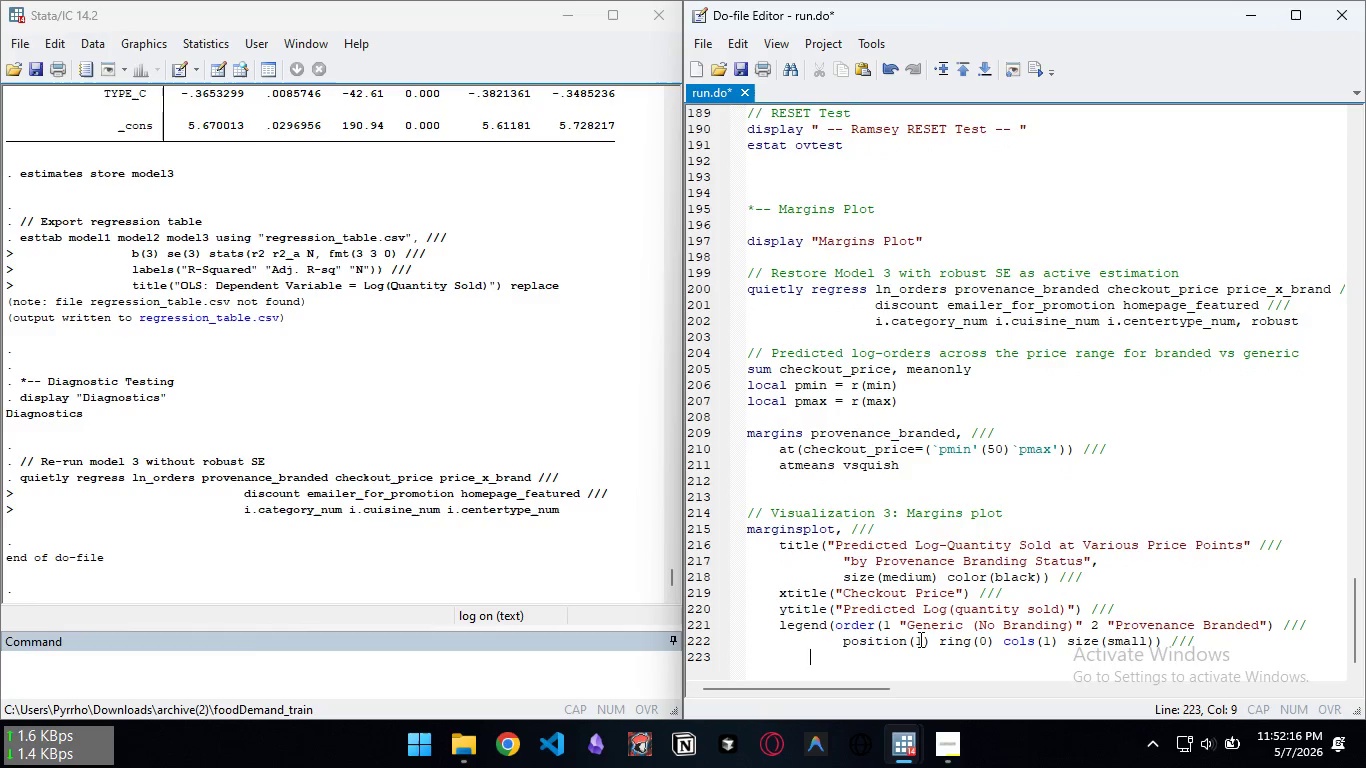 
 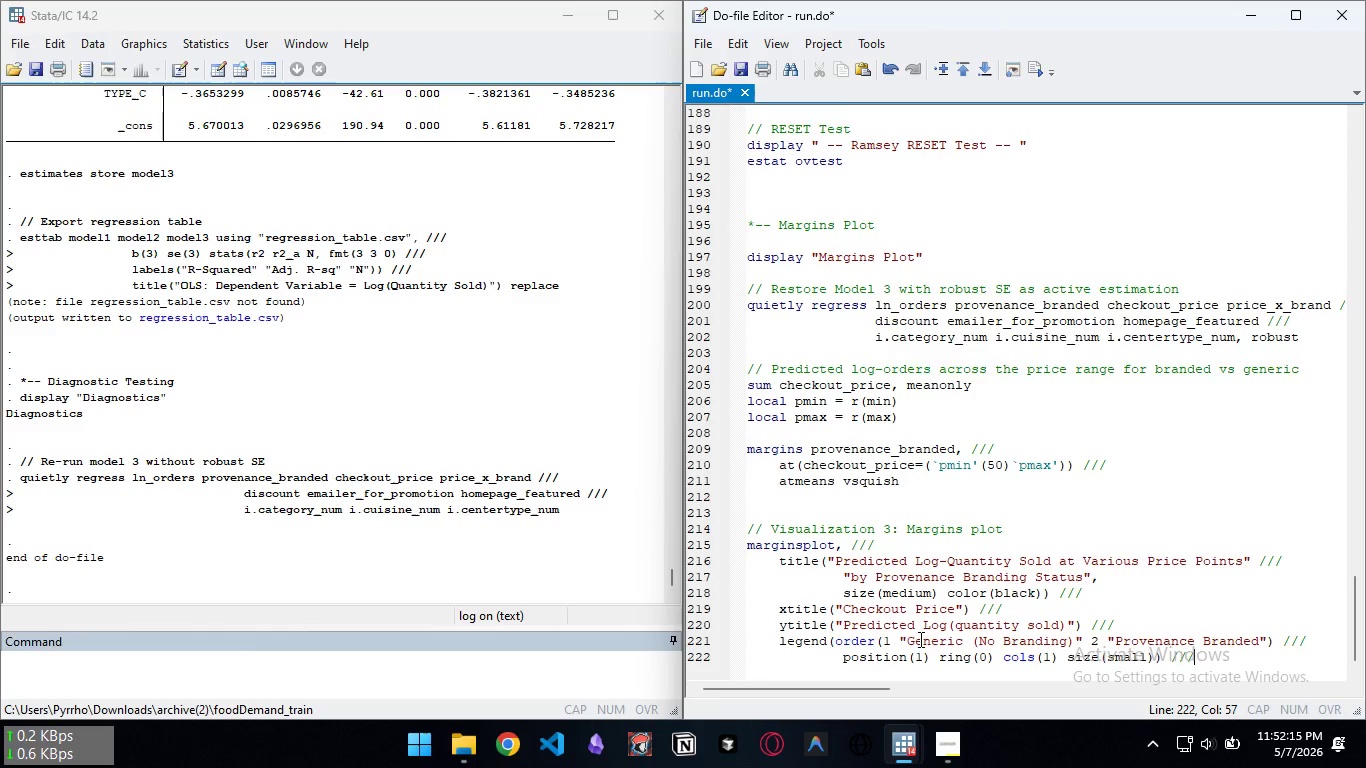 
key(Enter)
 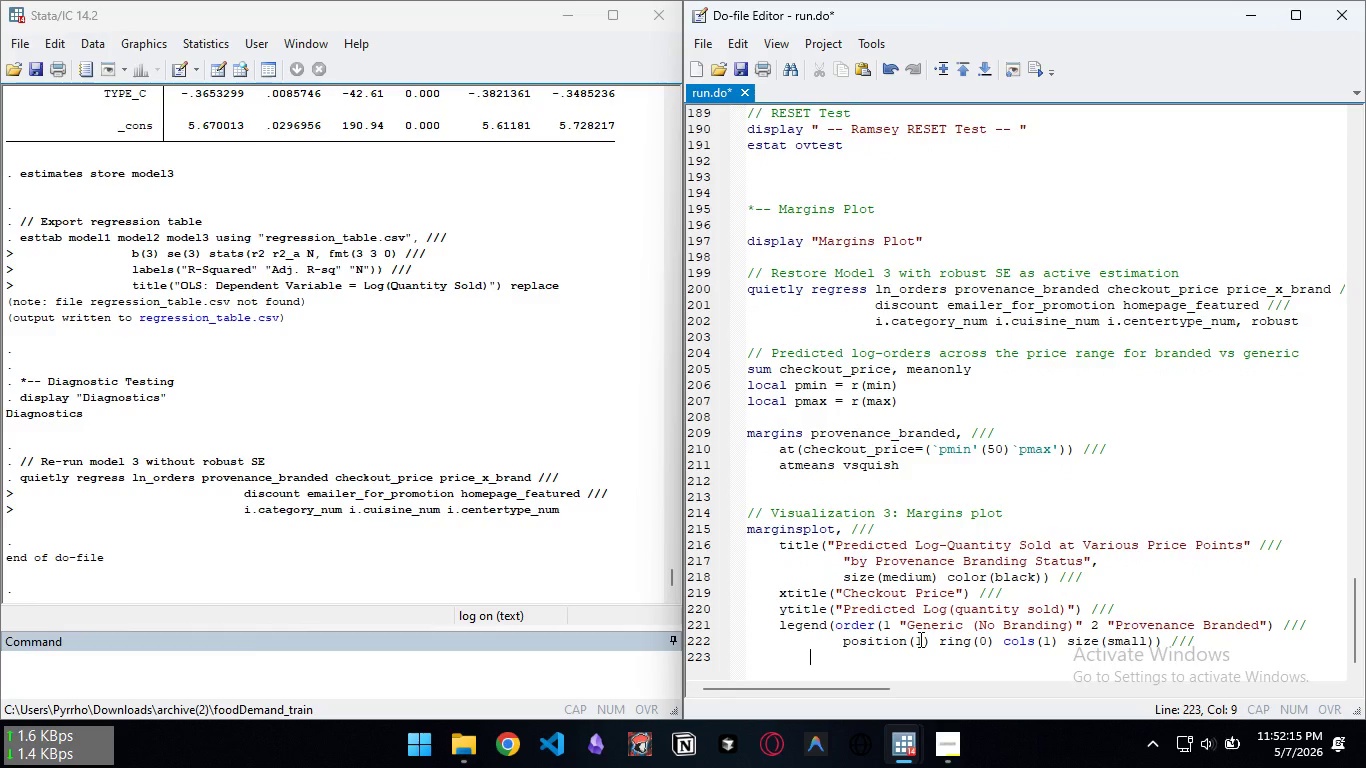 
key(Backspace)
 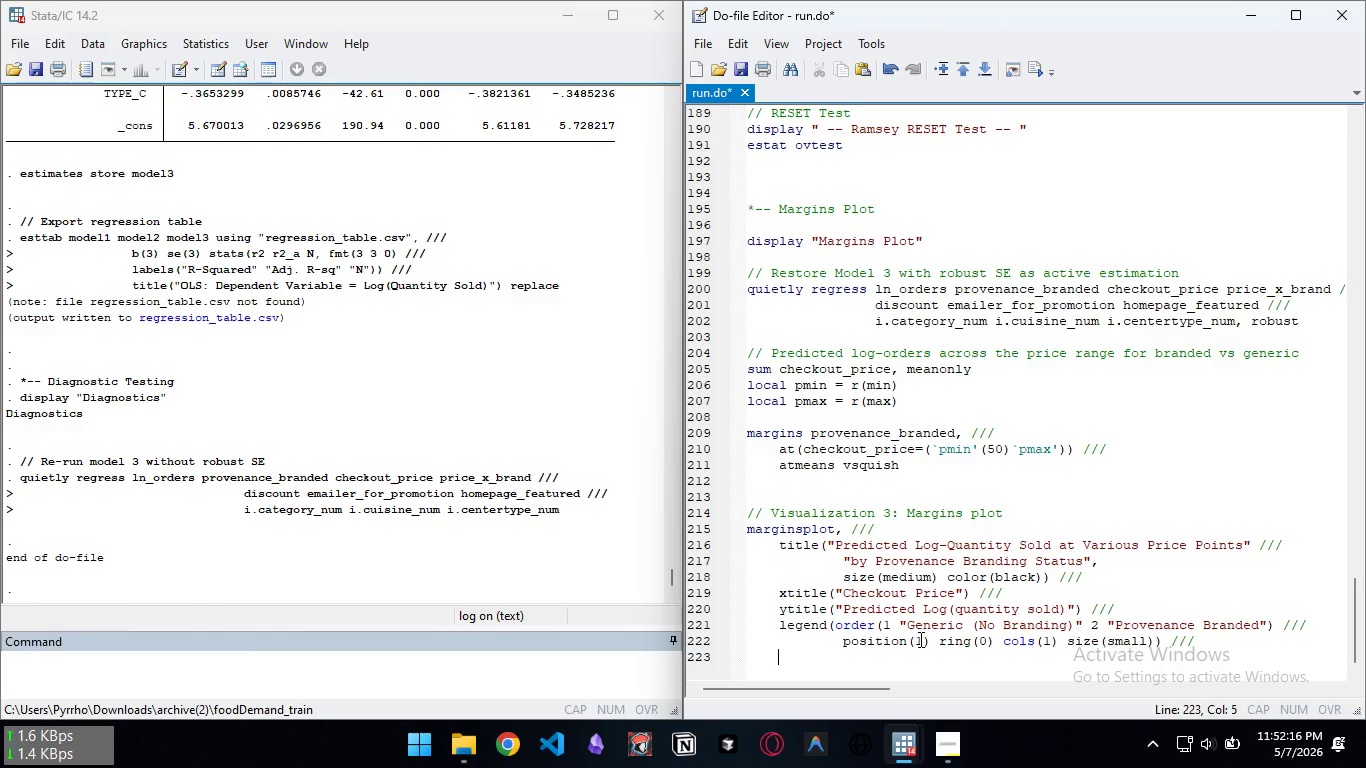 
key(Backspace)
 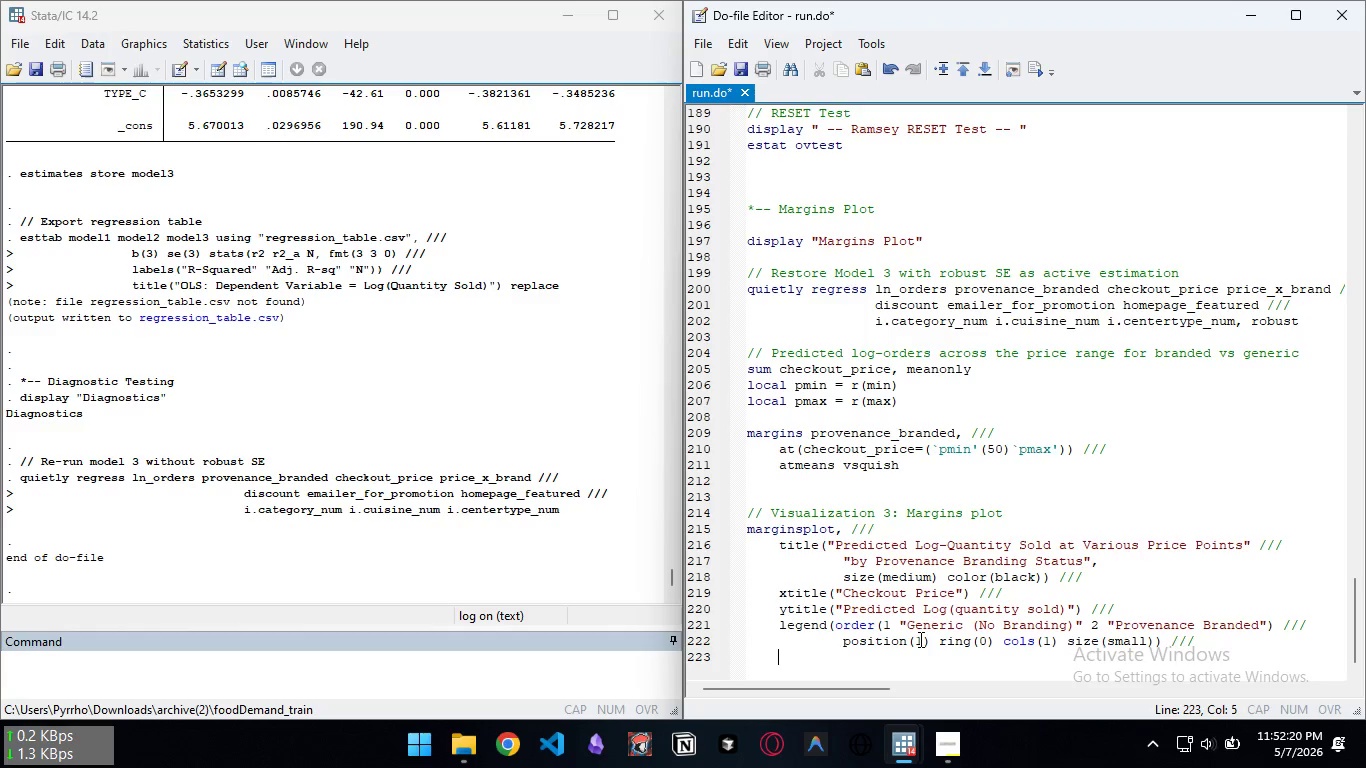 
wait(5.03)
 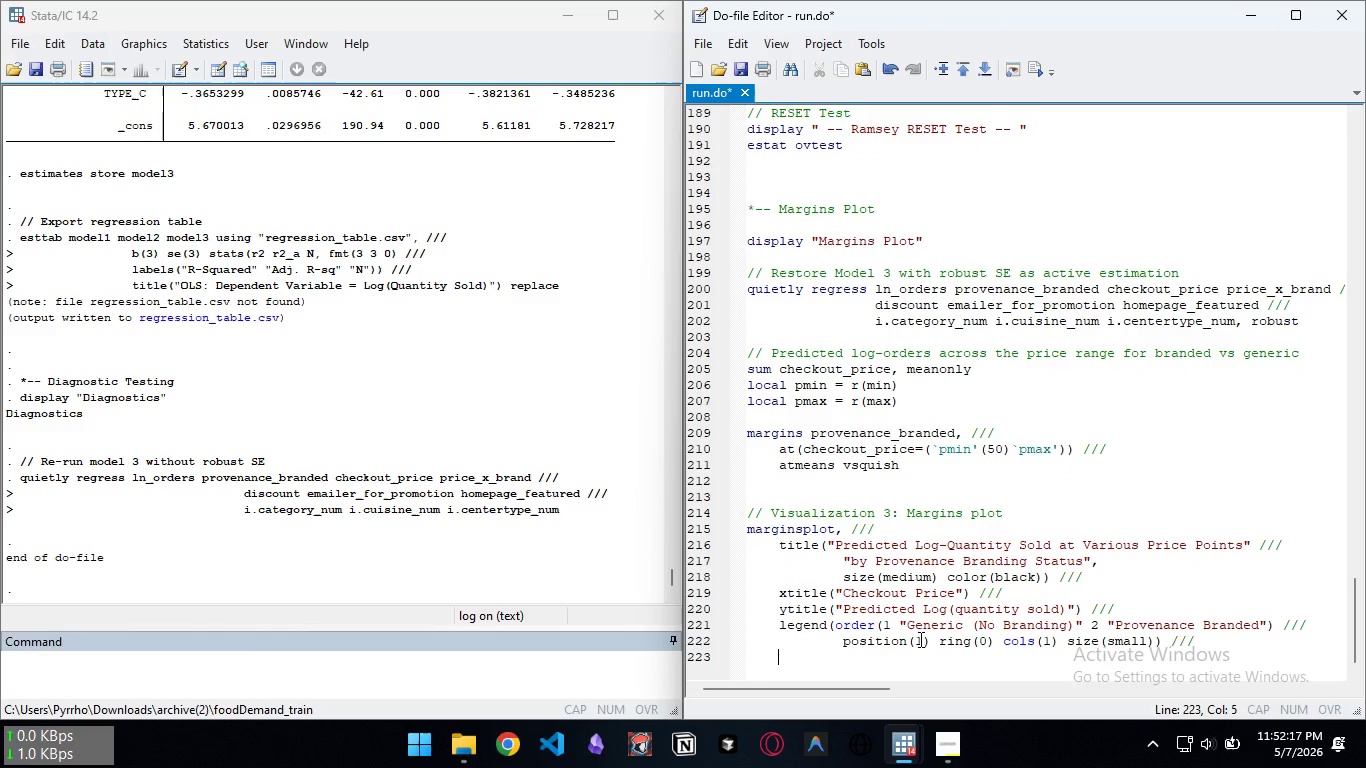 
type(plot1opts(lcolor("117 112 179")
 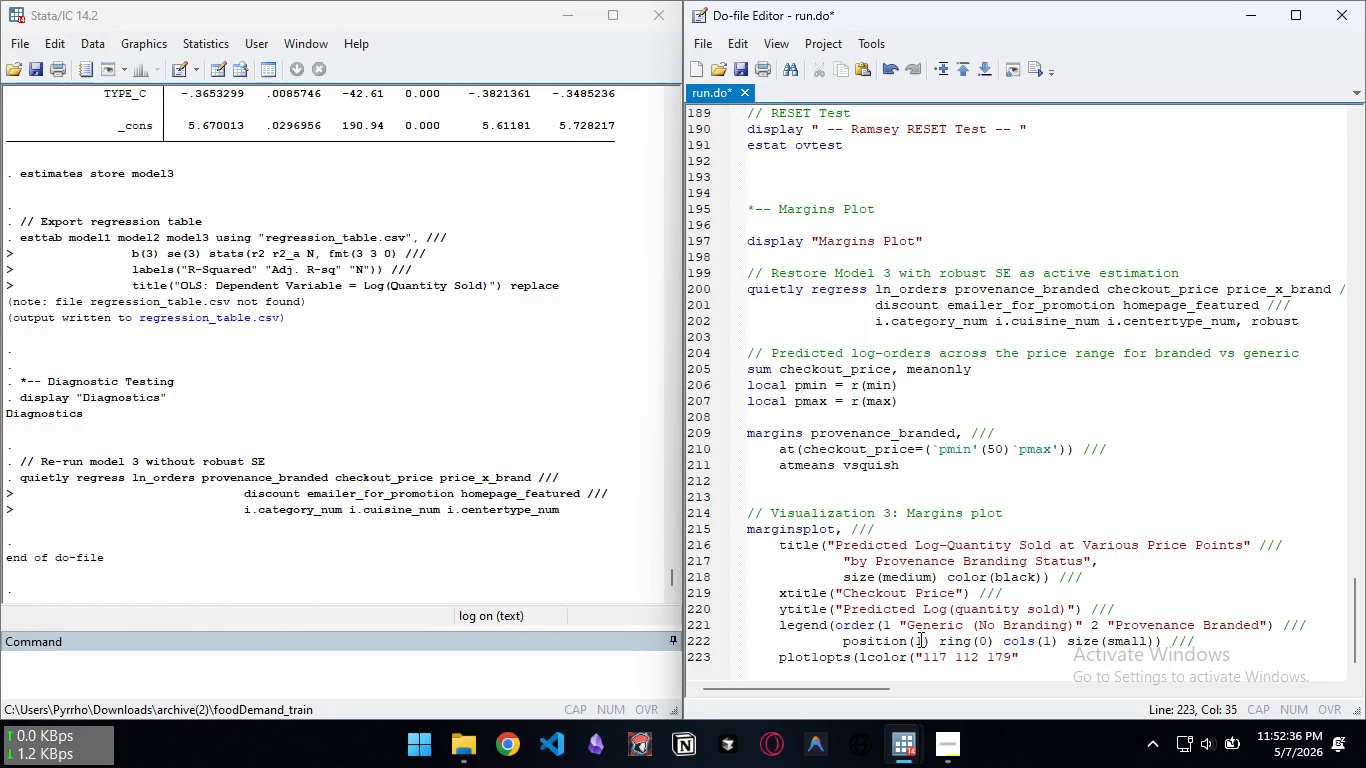 
type() mcolor(11)
key(Backspace)
key(Backspace)
type("117 112 179"))
 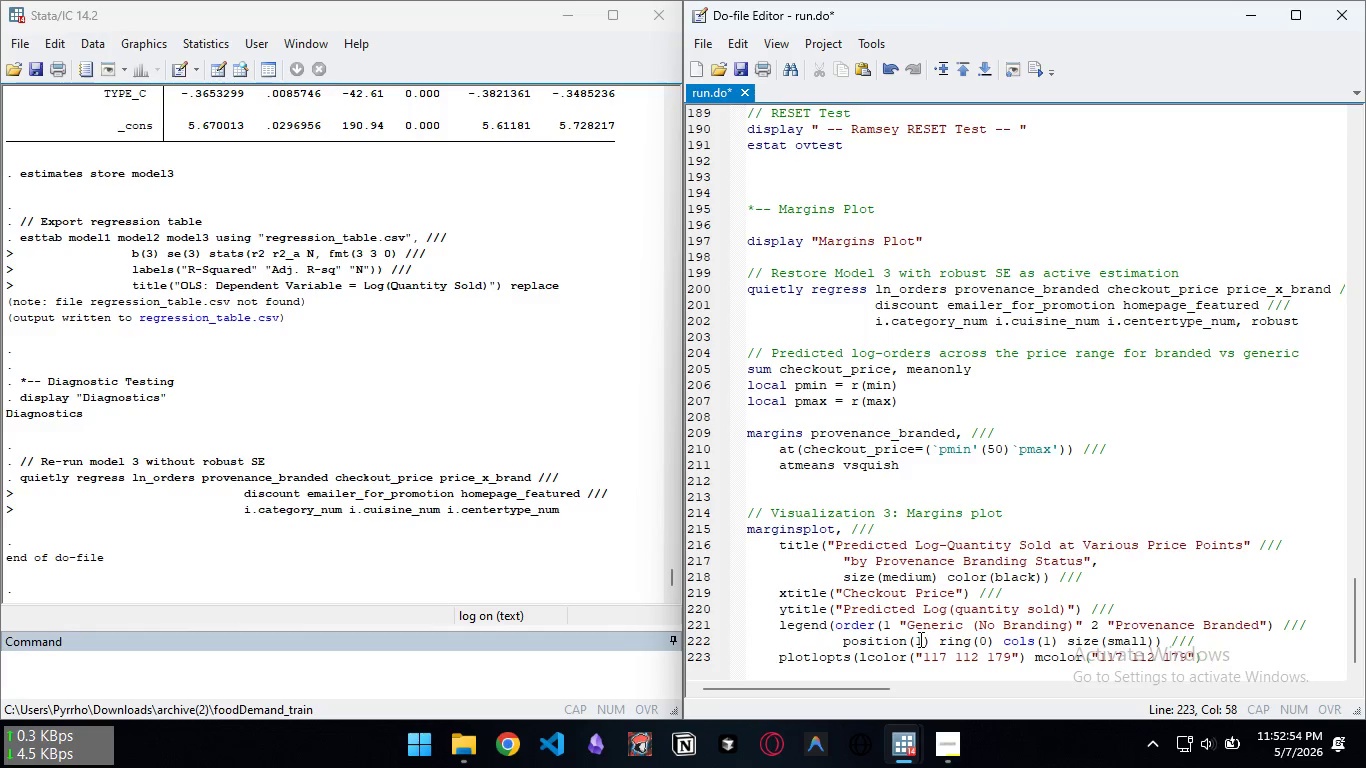 
wait(5.92)
 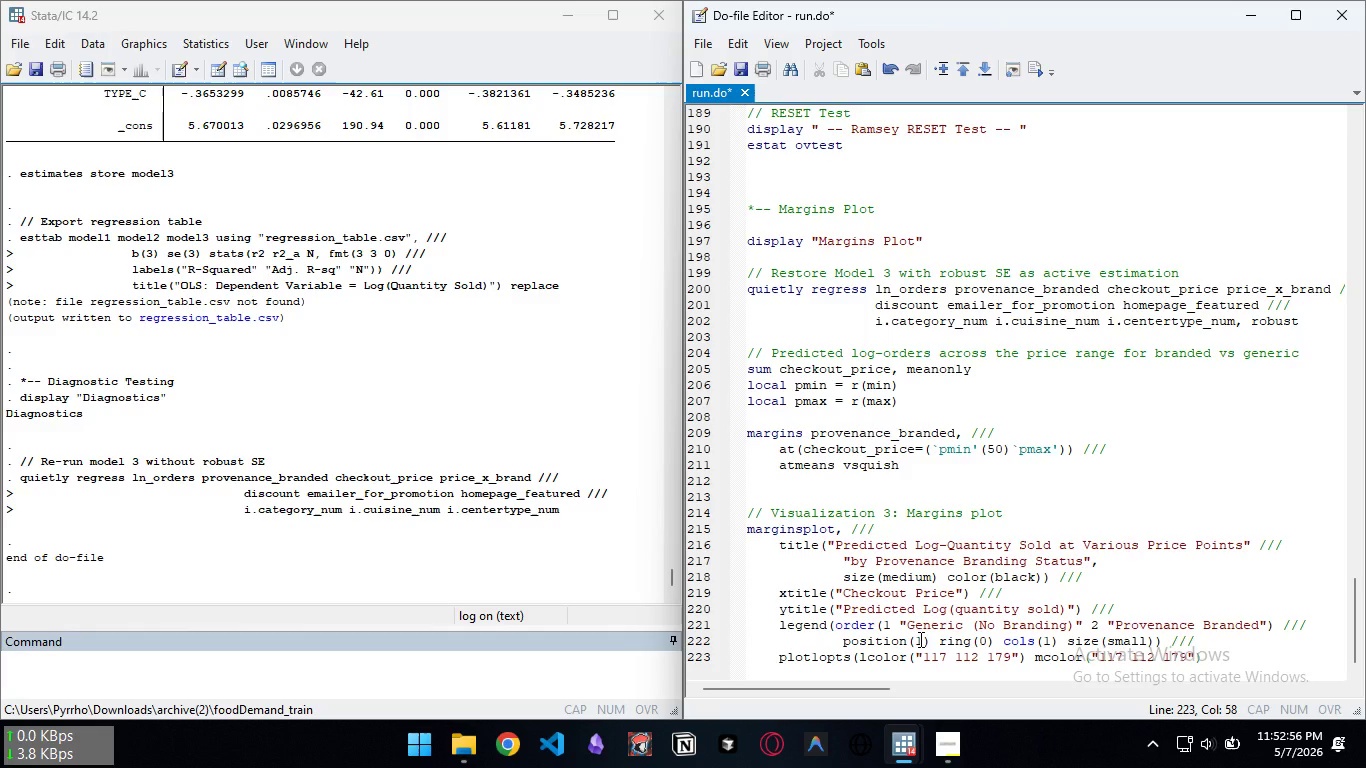 
key(Space)
 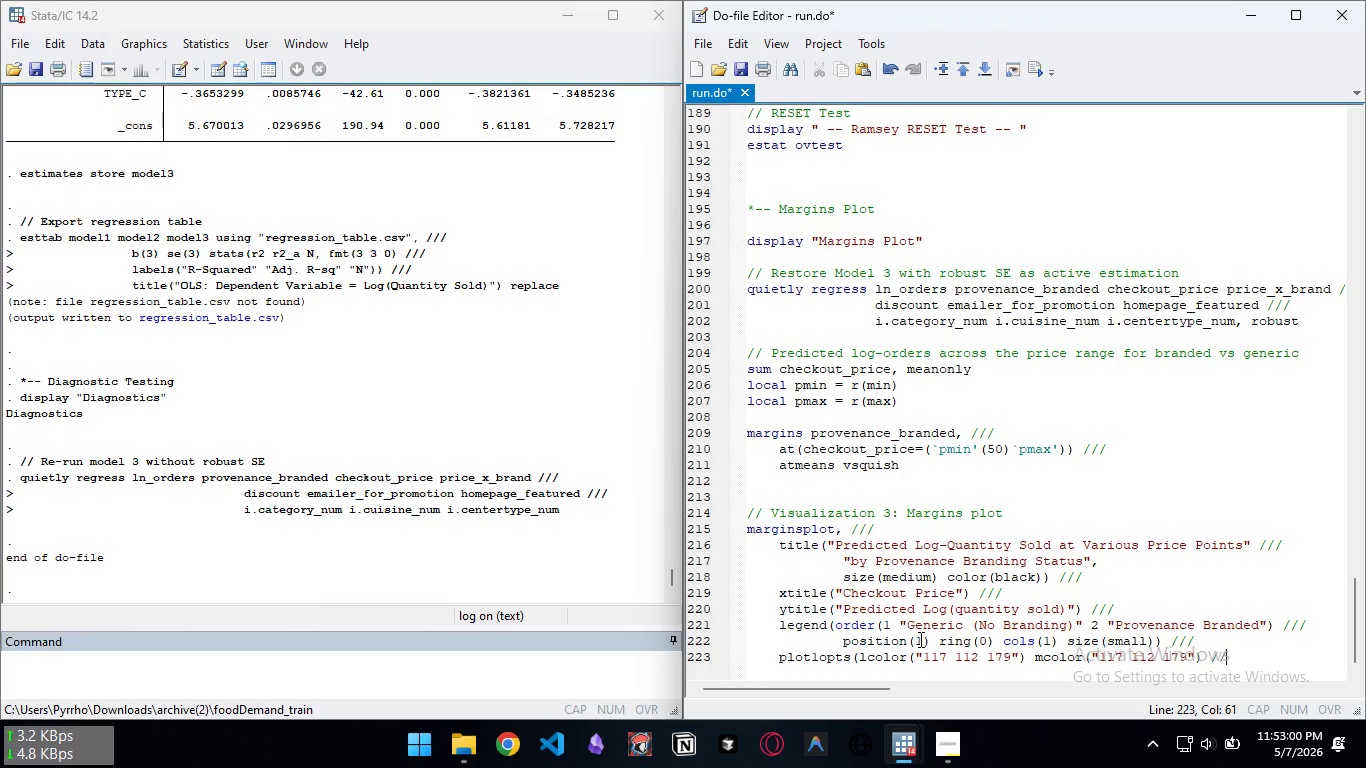 
key(Slash)
 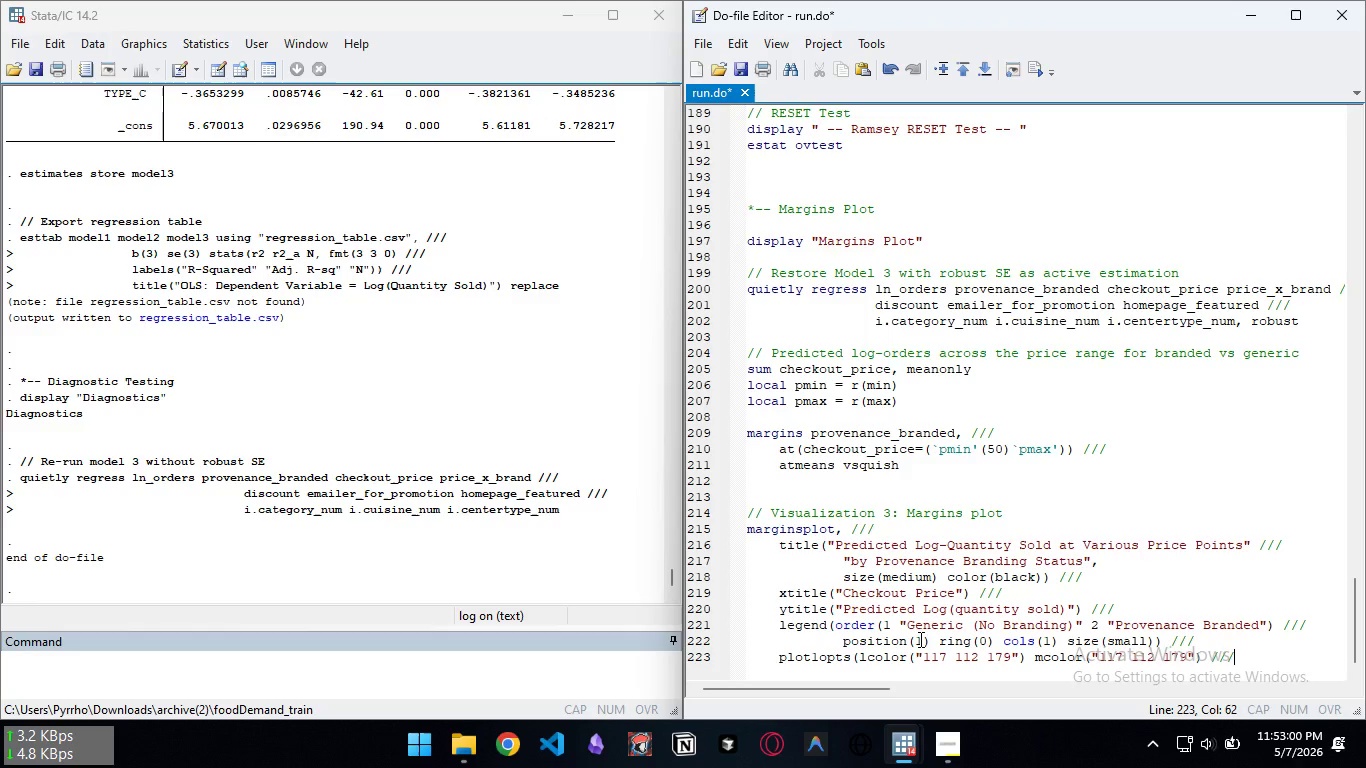 
key(Slash)
 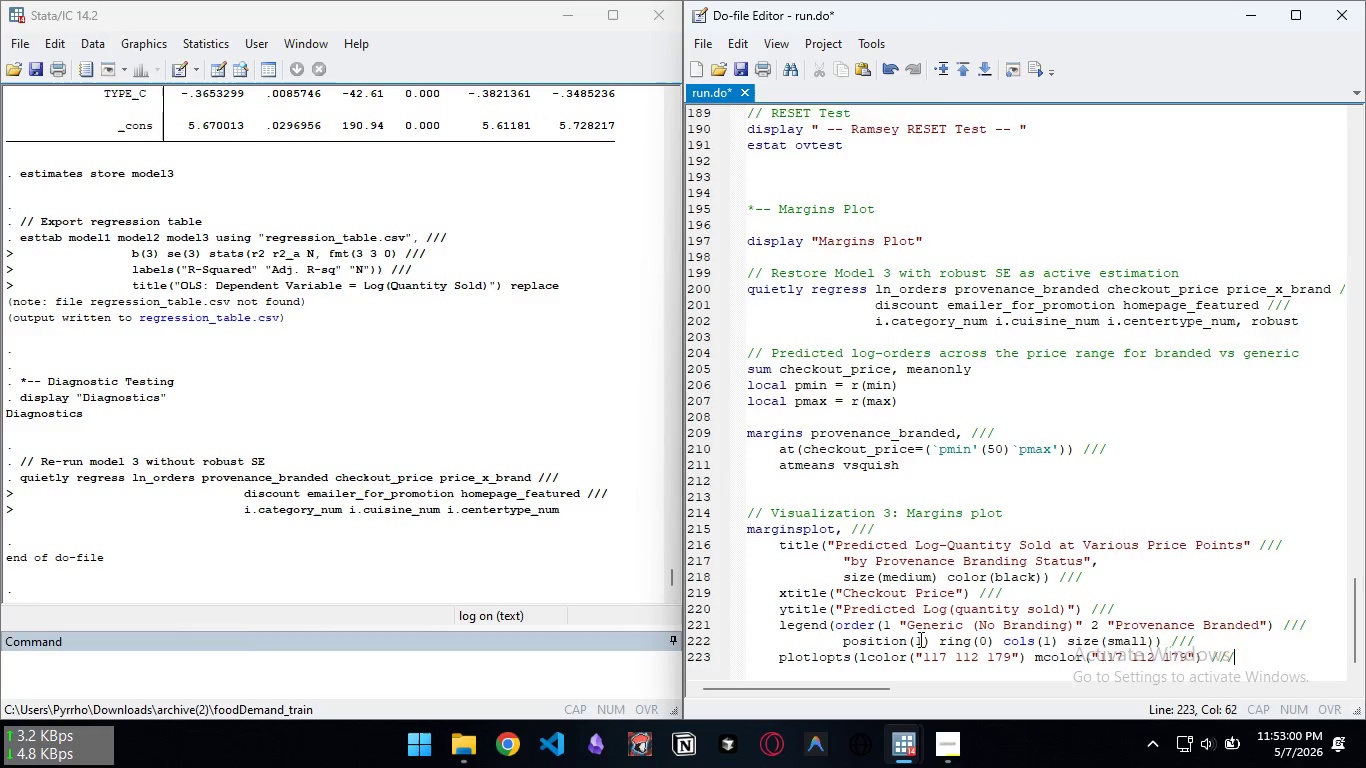 
key(Slash)
 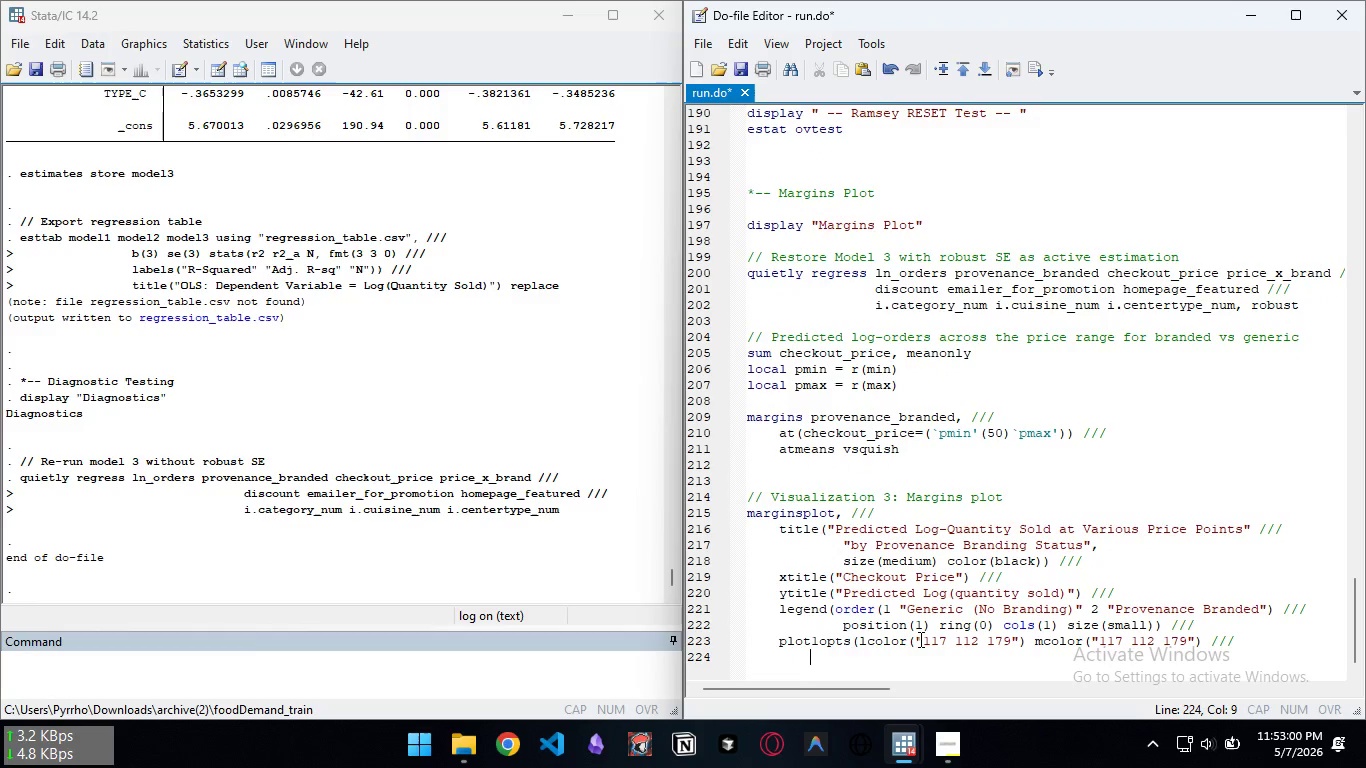 
key(Enter)
 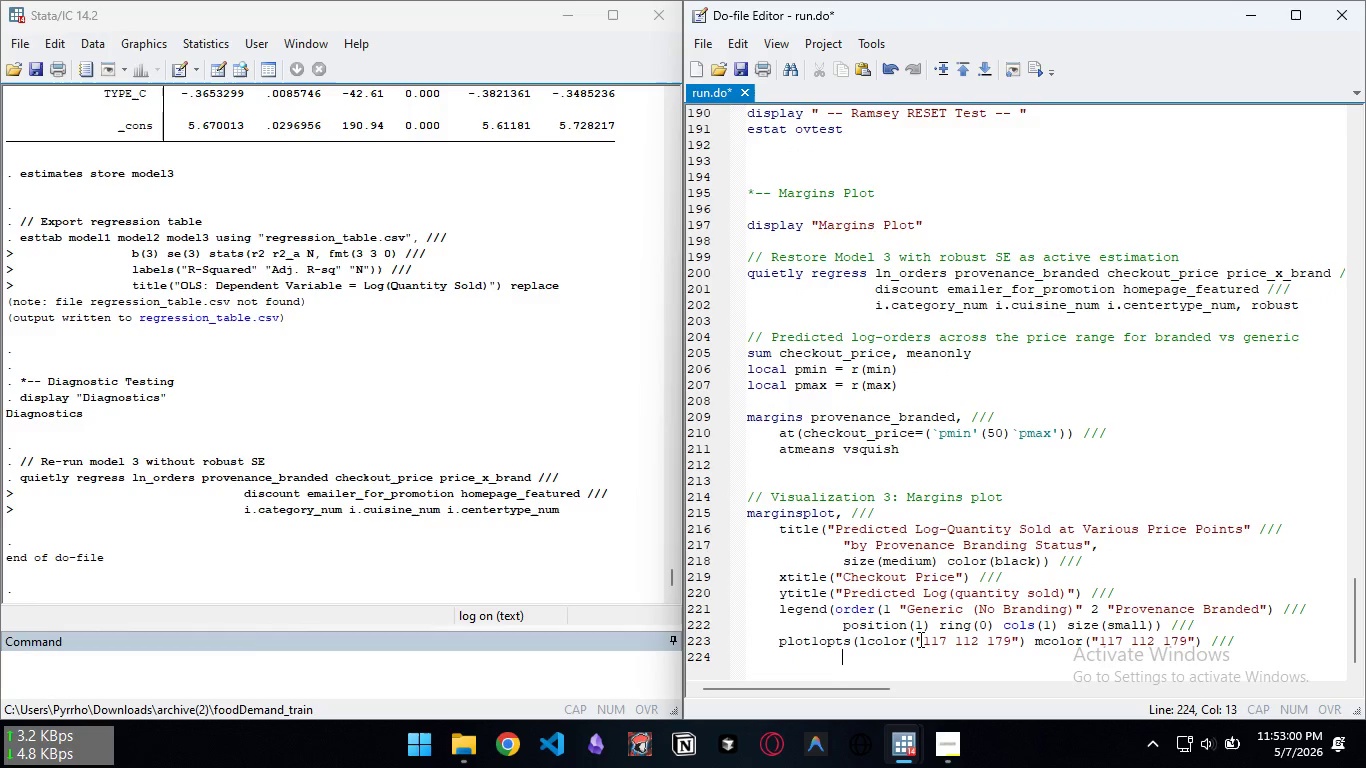 
key(Tab)
key(Tab)
key(Tab)
type(lwidth(medthich)
key(Backspace)
type(k))
 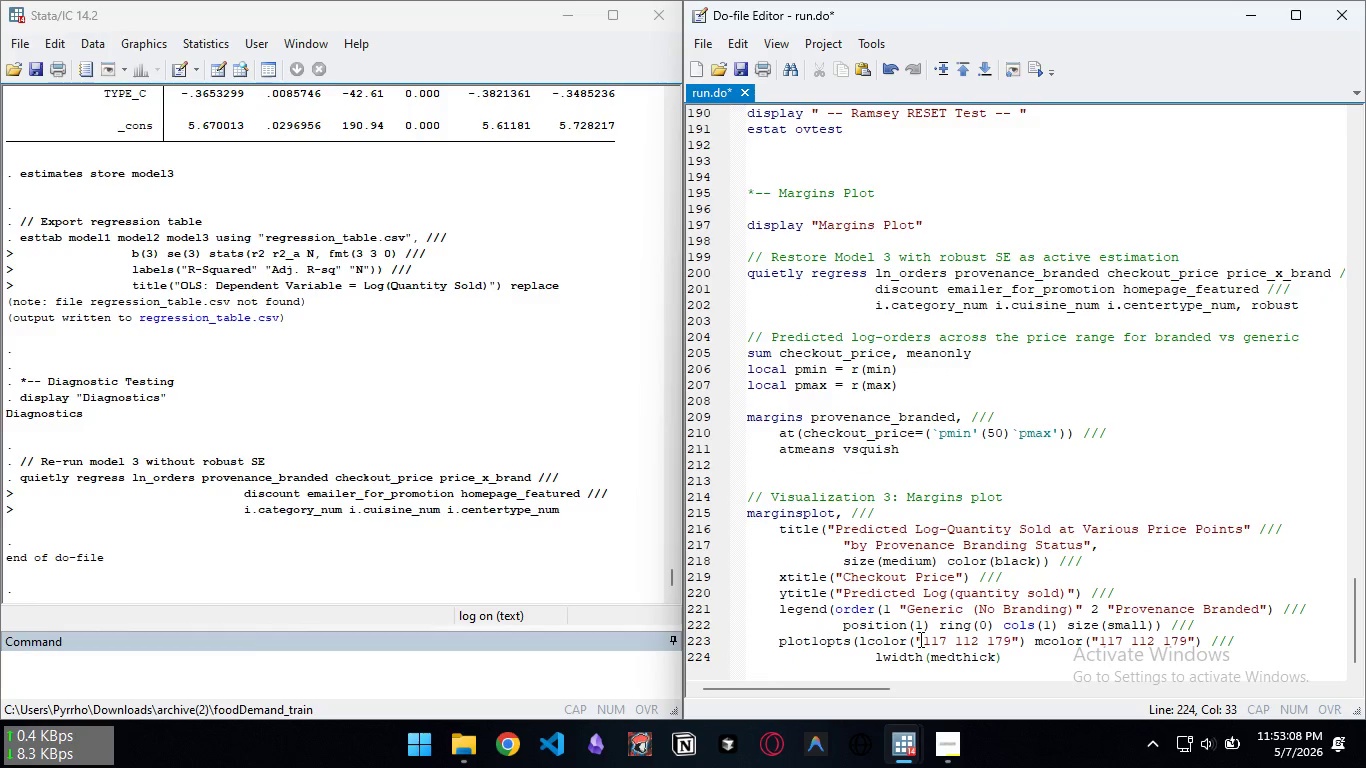 
type( msymbol(circle)) ///)
 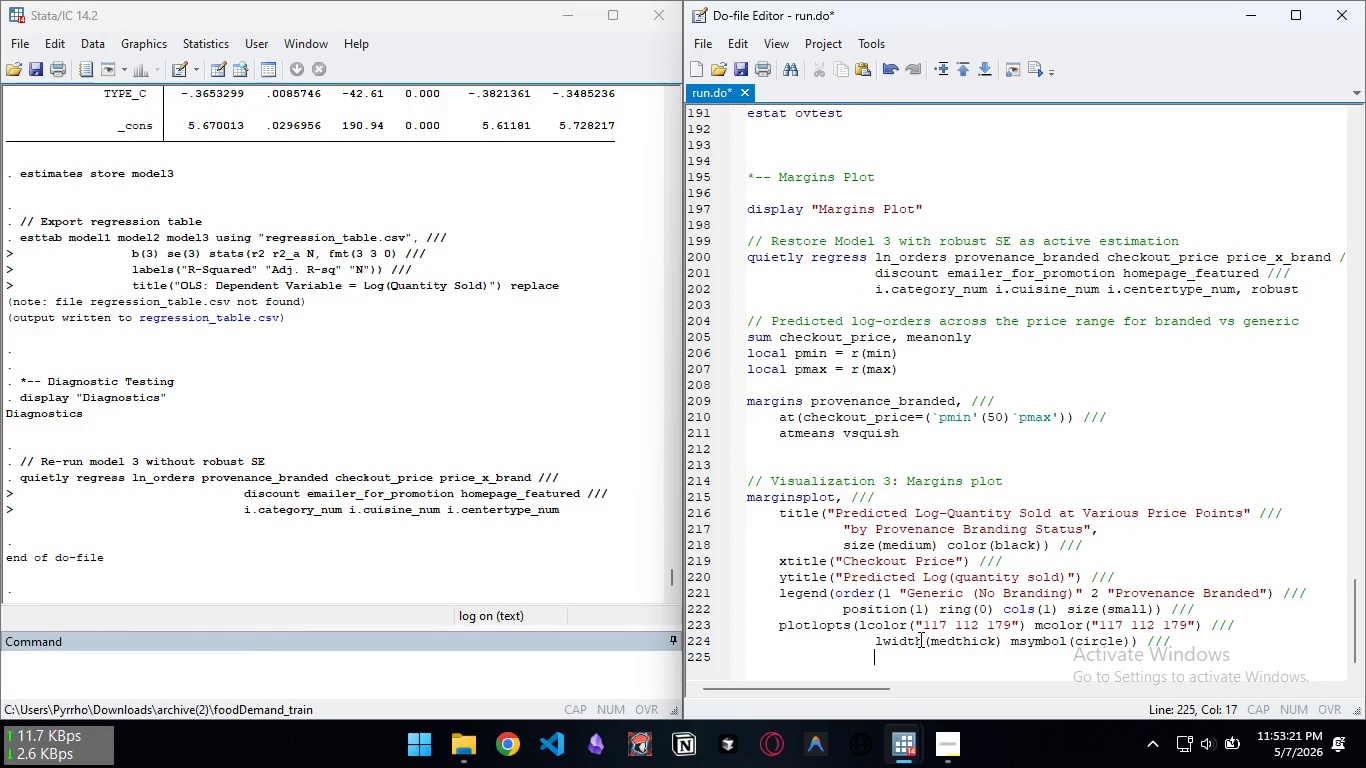 
 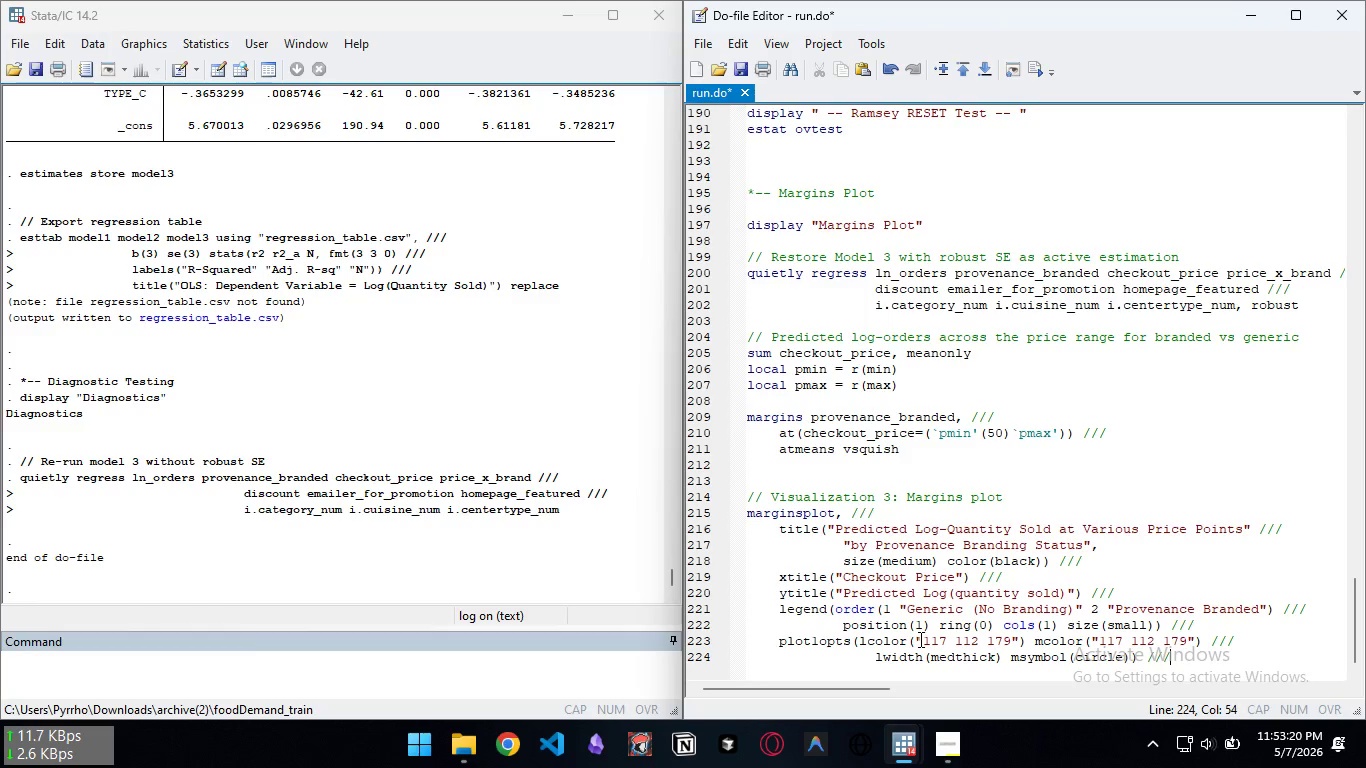 
key(Enter)
 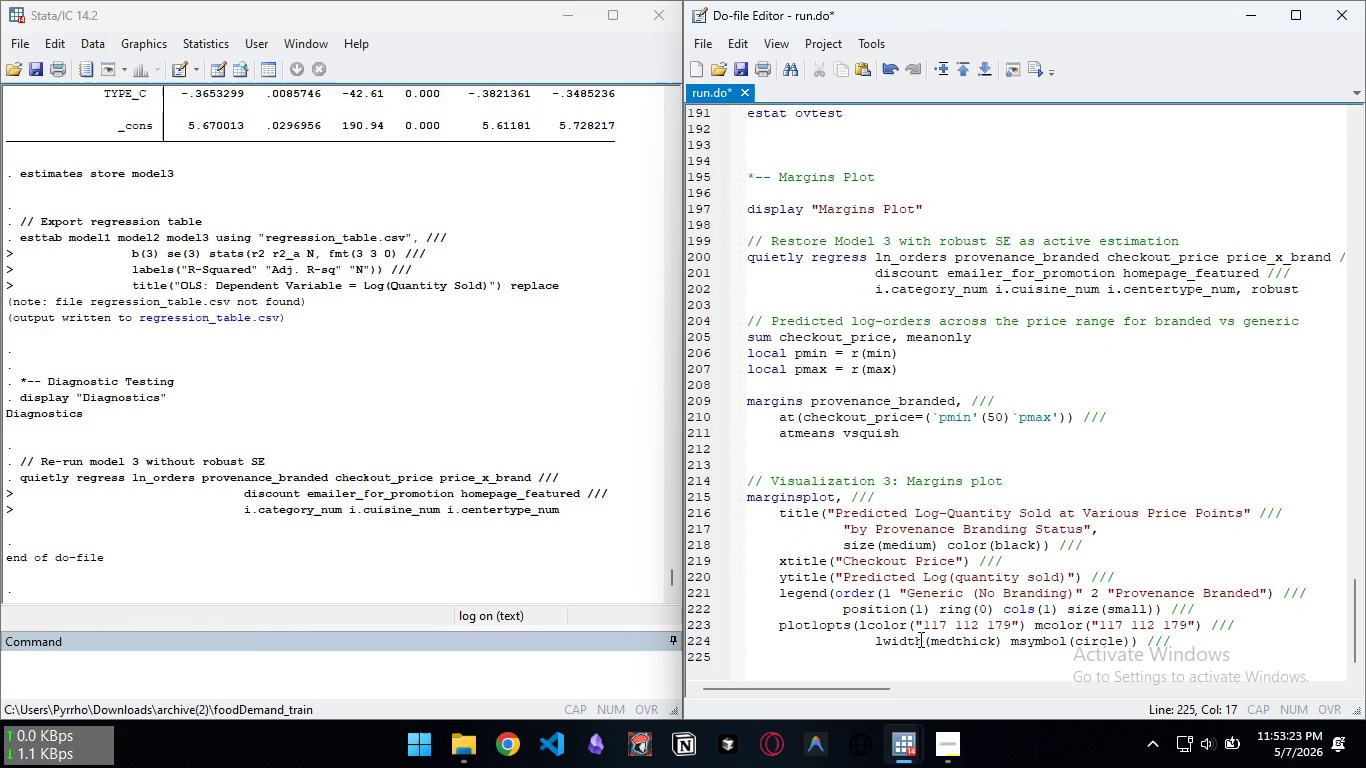 
key(Backspace)
key(Backspace)
key(Backspace)
type(plot2opts(lcolor)
 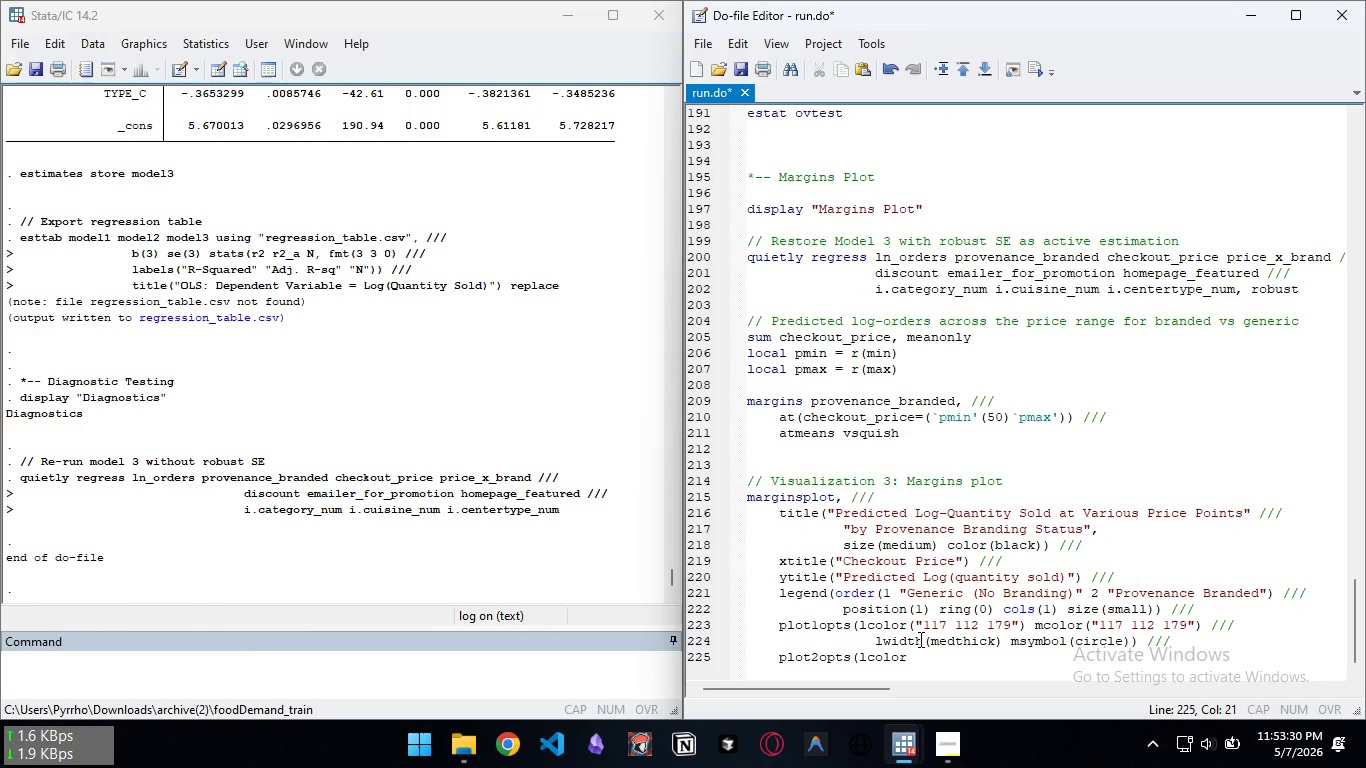 
type(("27 158 119") mcolor("27 158 119") ///)
 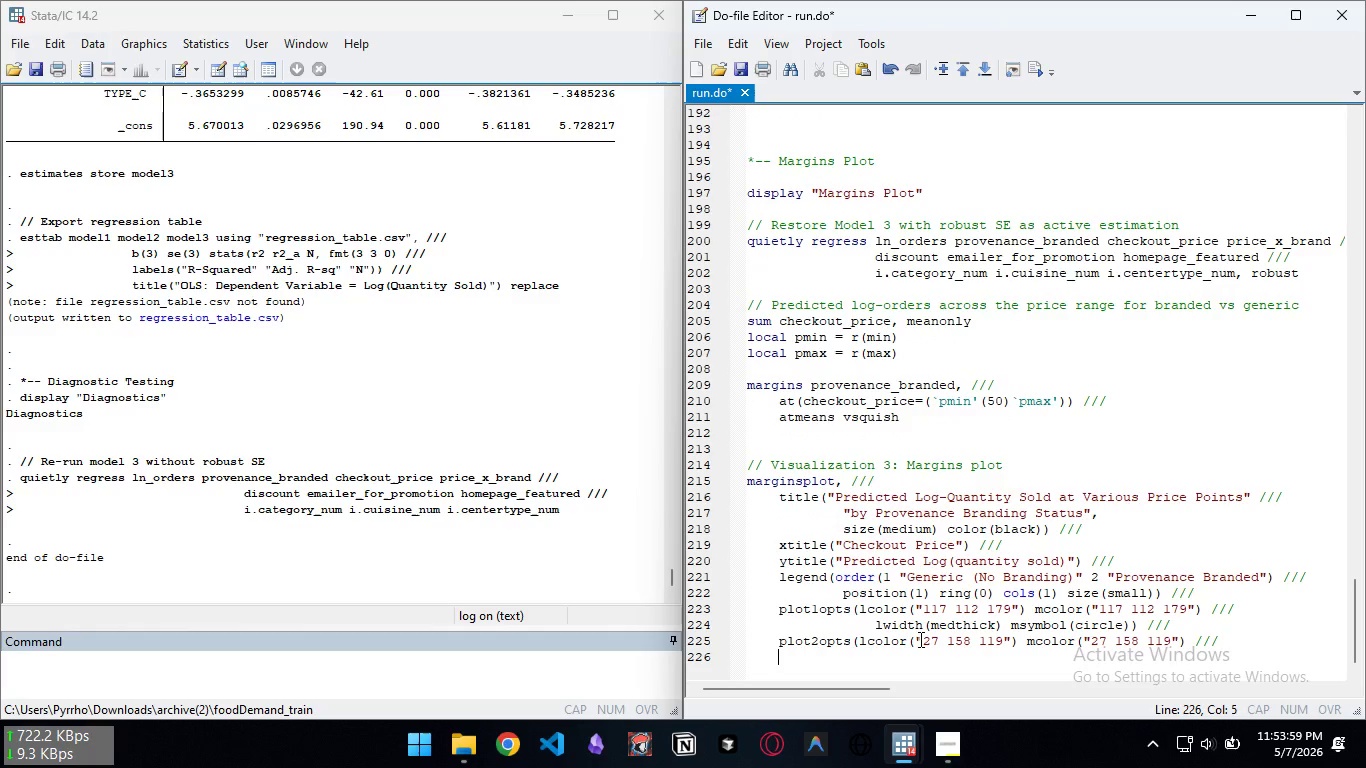 
key(Enter)
 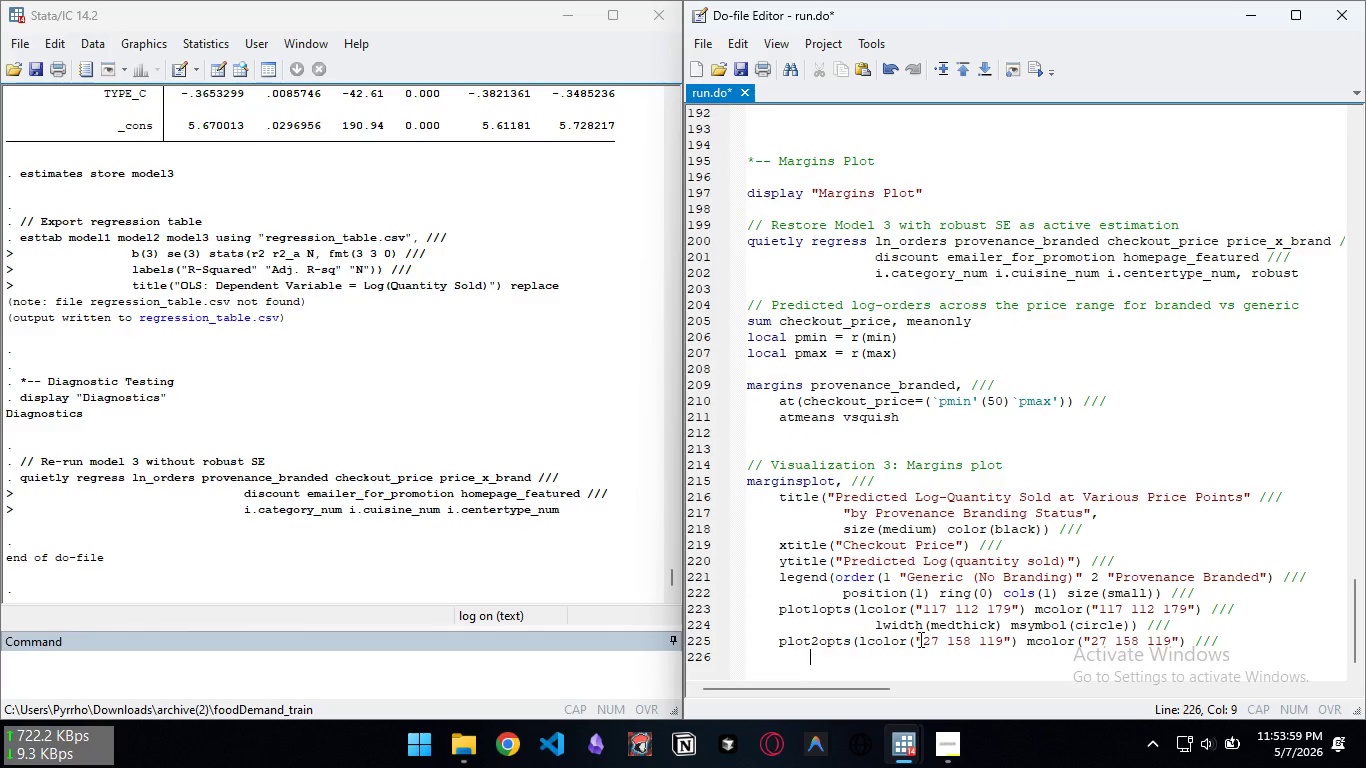 
key(Tab)
key(Tab)
key(Tab)
type(lwidtj)me)
key(Backspace)
key(Backspace)
key(Backspace)
key(Backspace)
type(h(medthick) msymbol(diamond))
 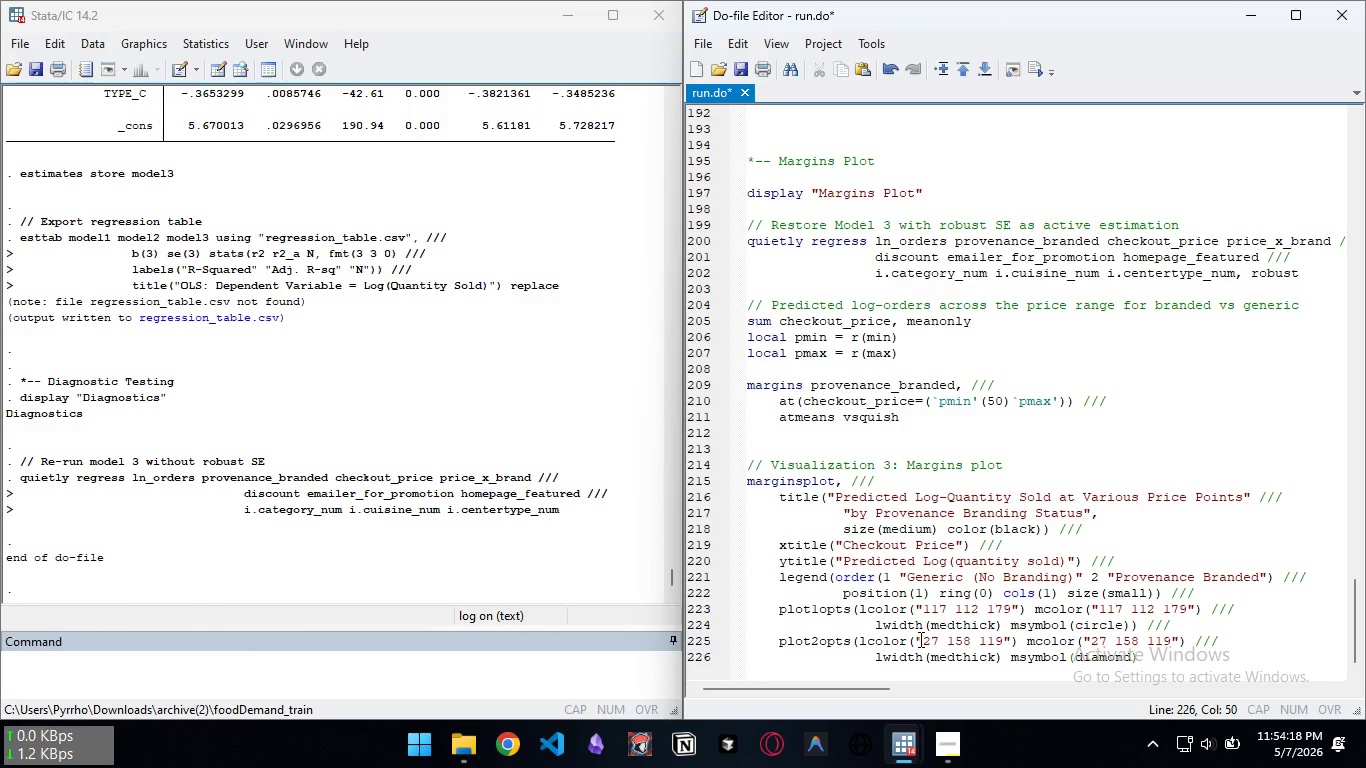 
hold_key(key=ShiftLeft, duration=1.52)
 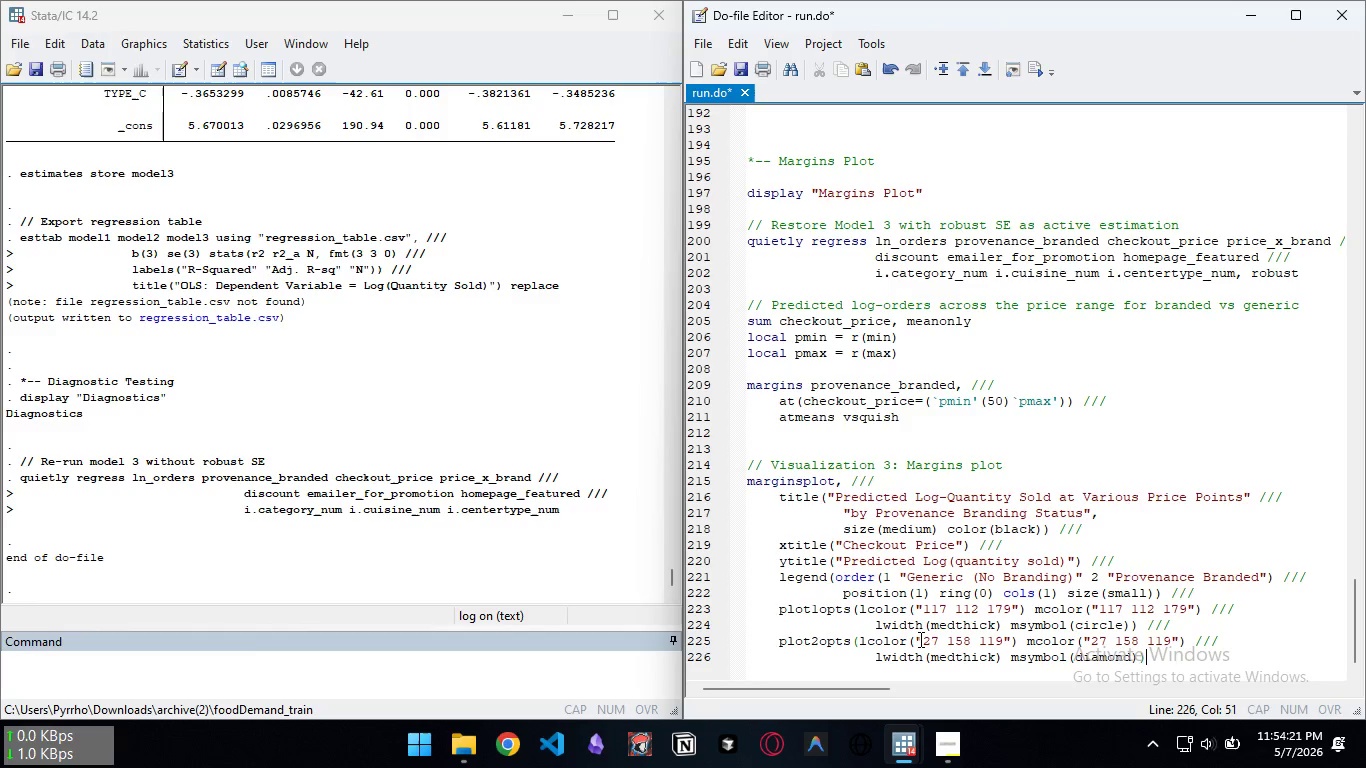 
key(Shift+ShiftLeft)
 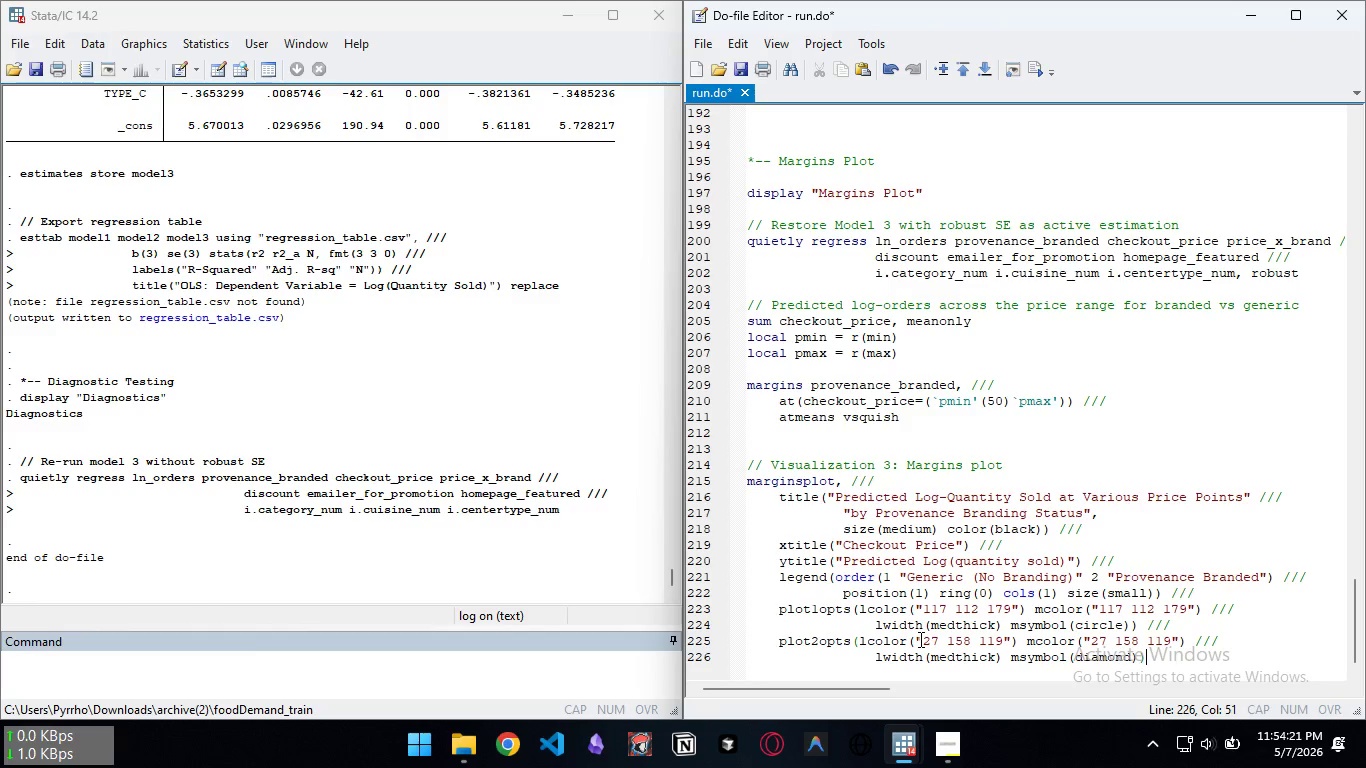 
key(Shift+ShiftLeft)
 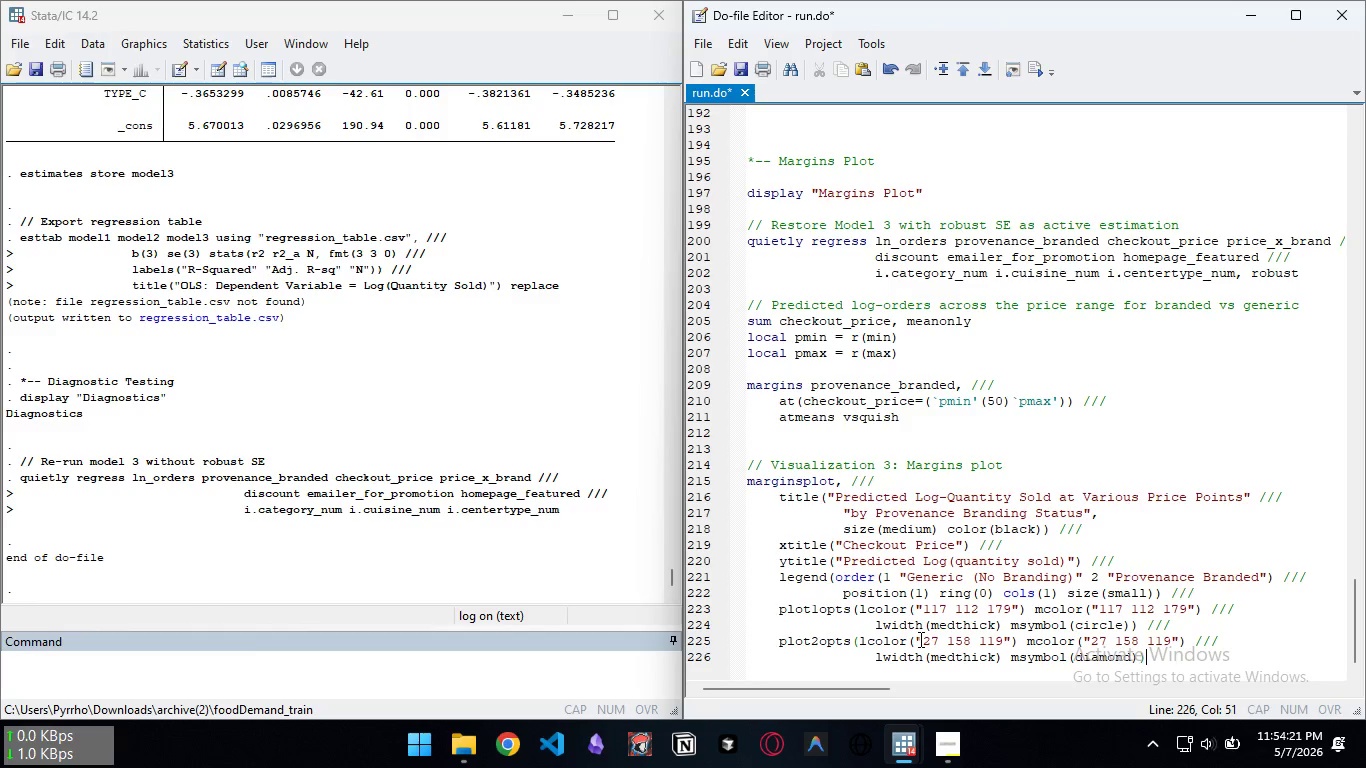 
key(Shift+ShiftLeft)
 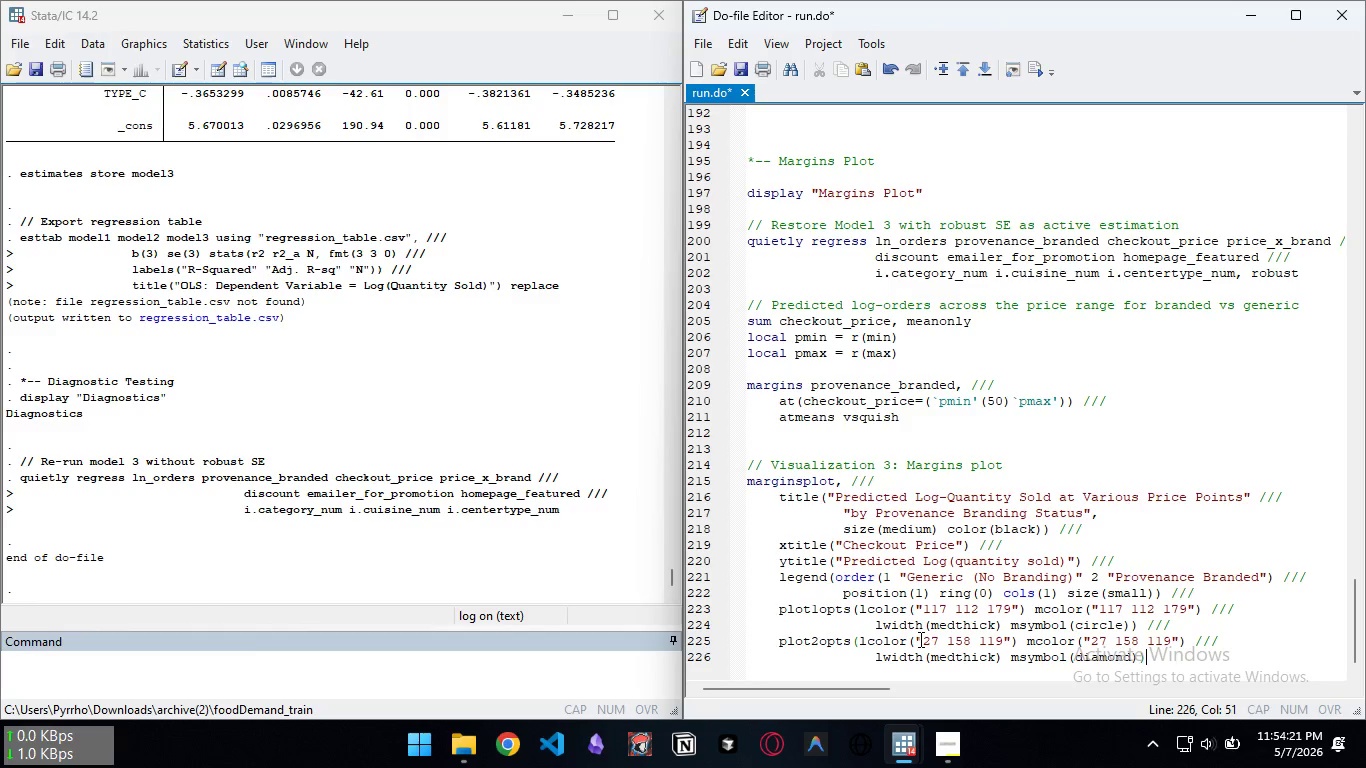 
key(Shift+0)
 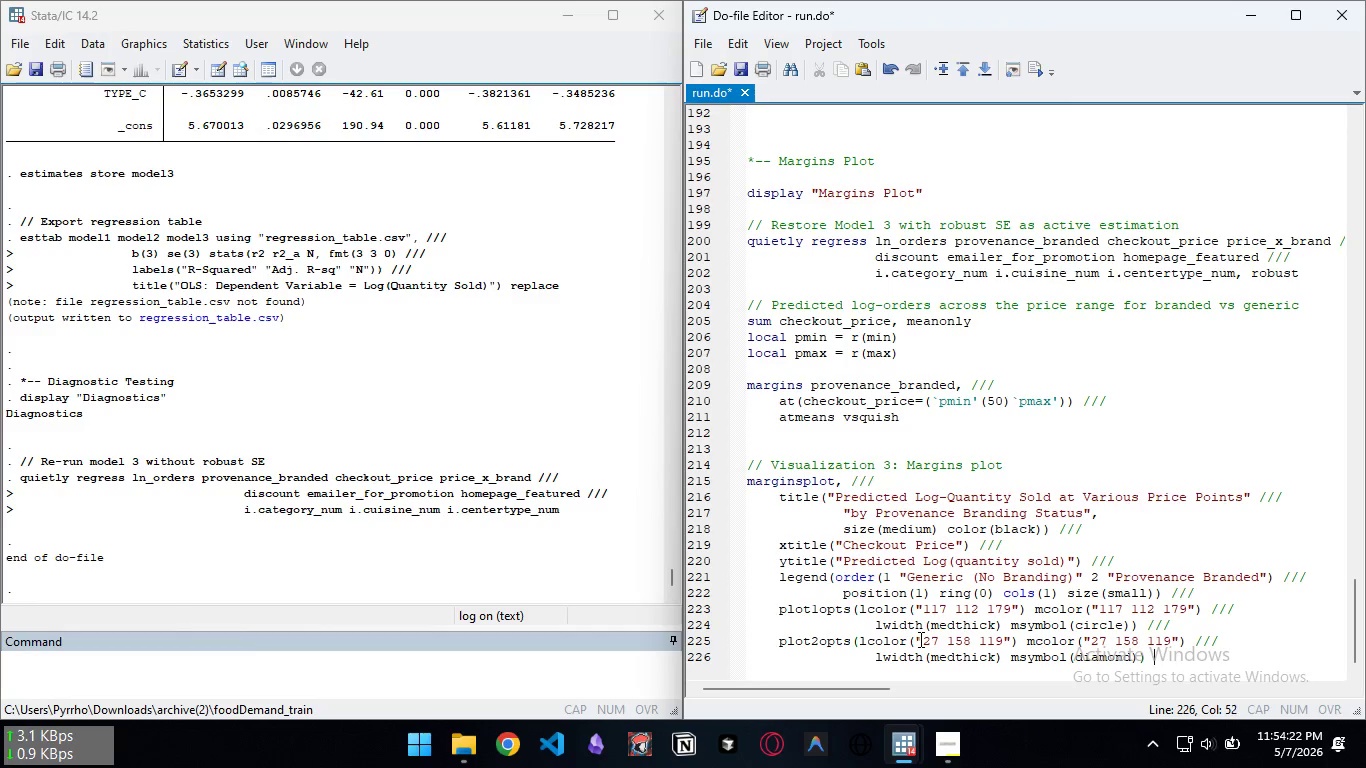 
key(Space)
 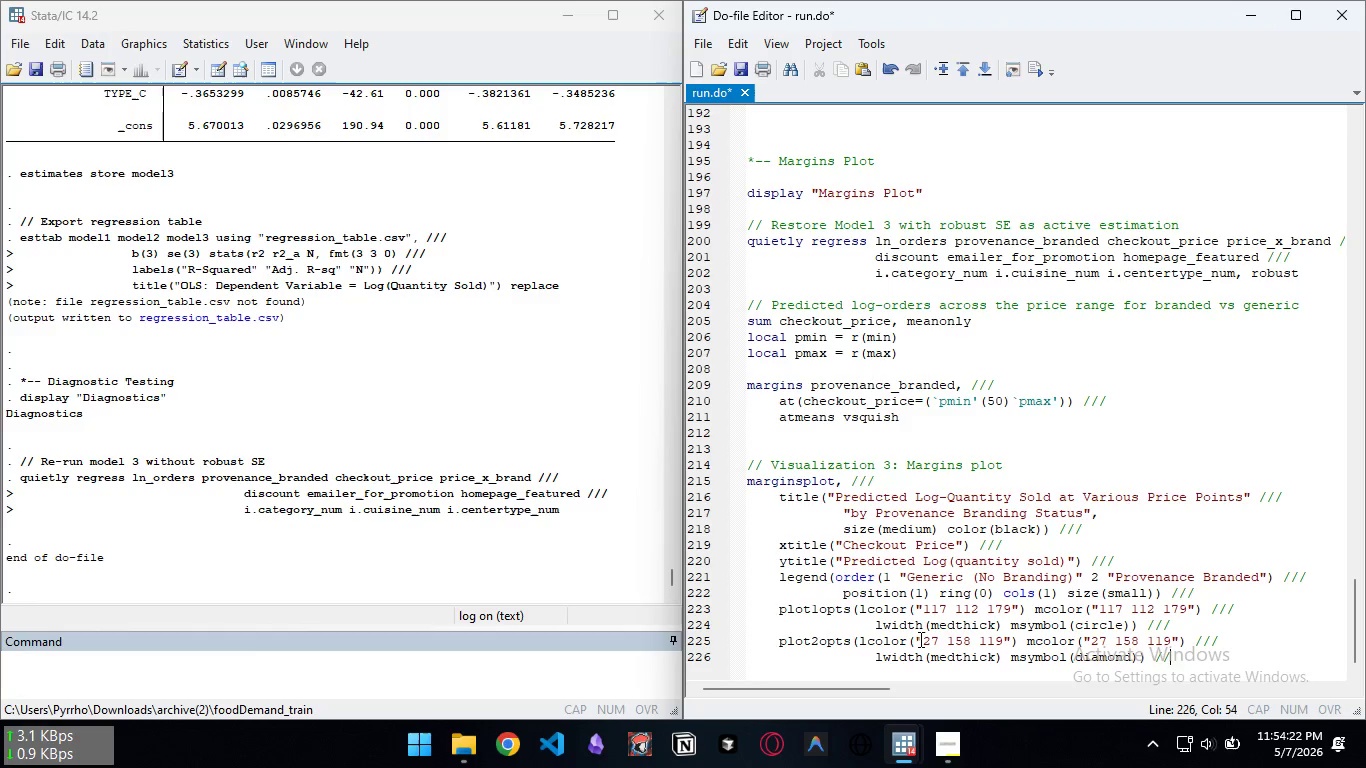 
key(Slash)
 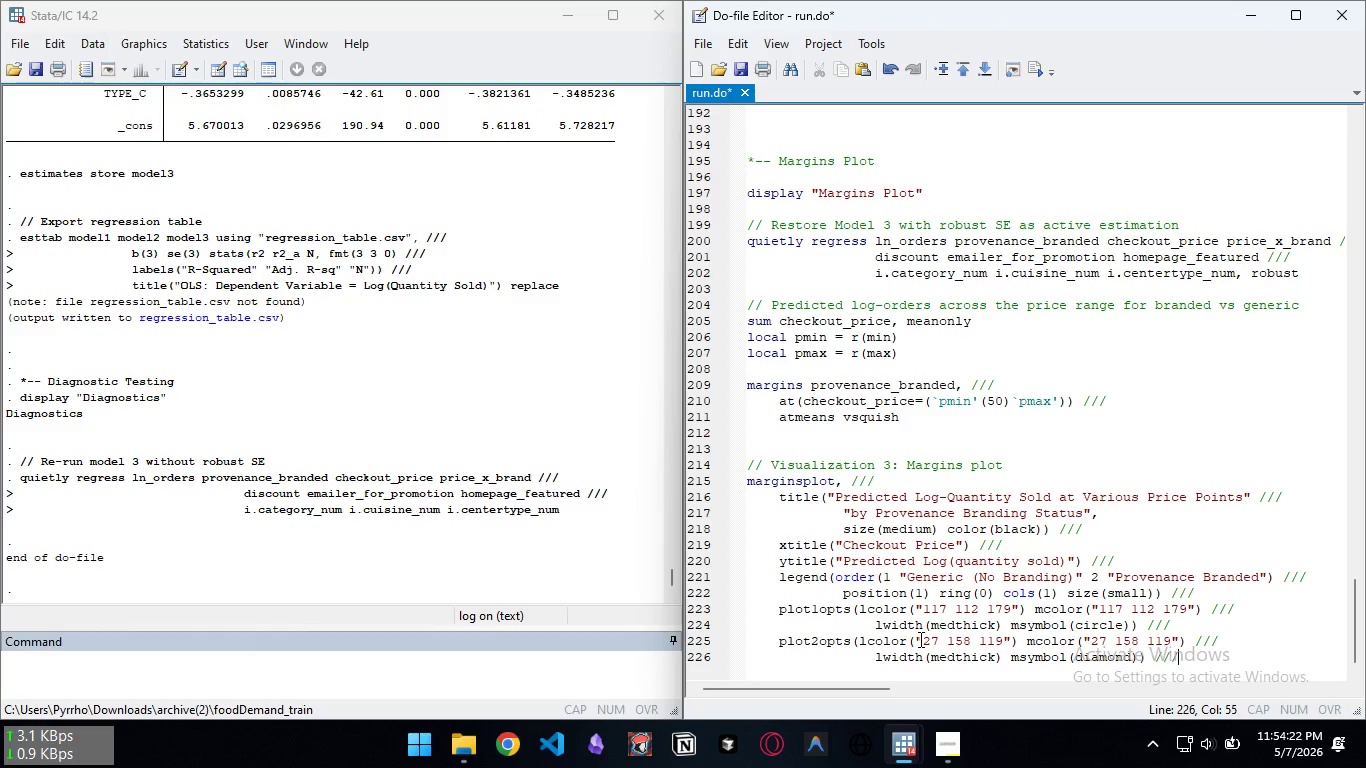 
key(Slash)
 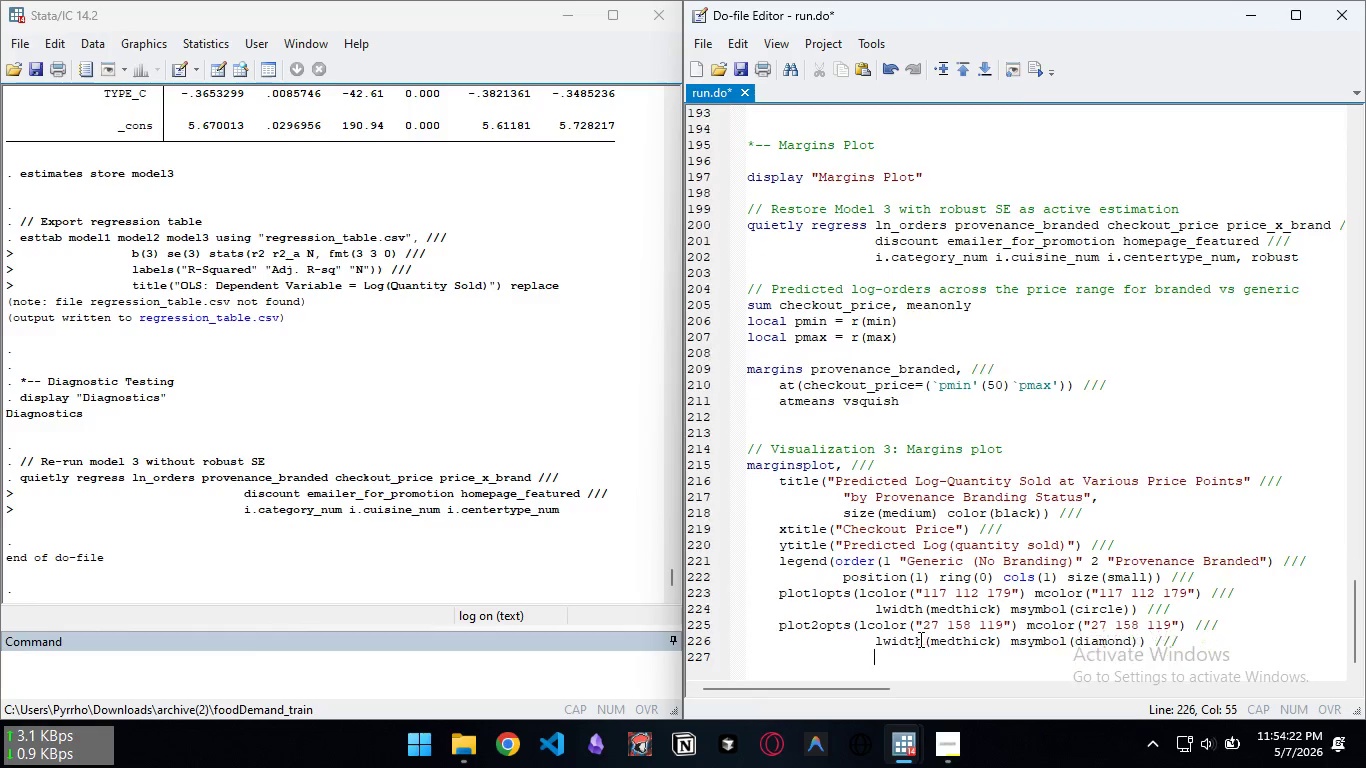 
key(Slash)
 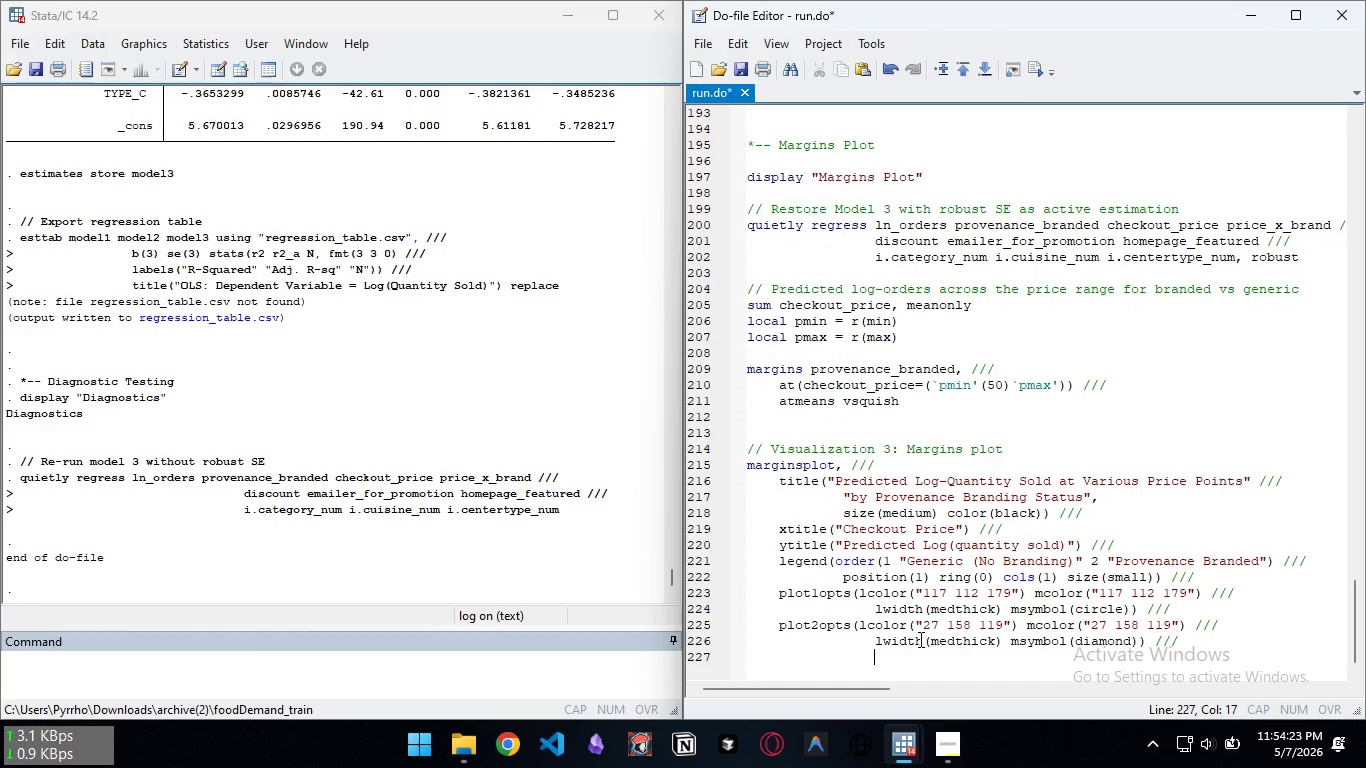 
key(Enter)
 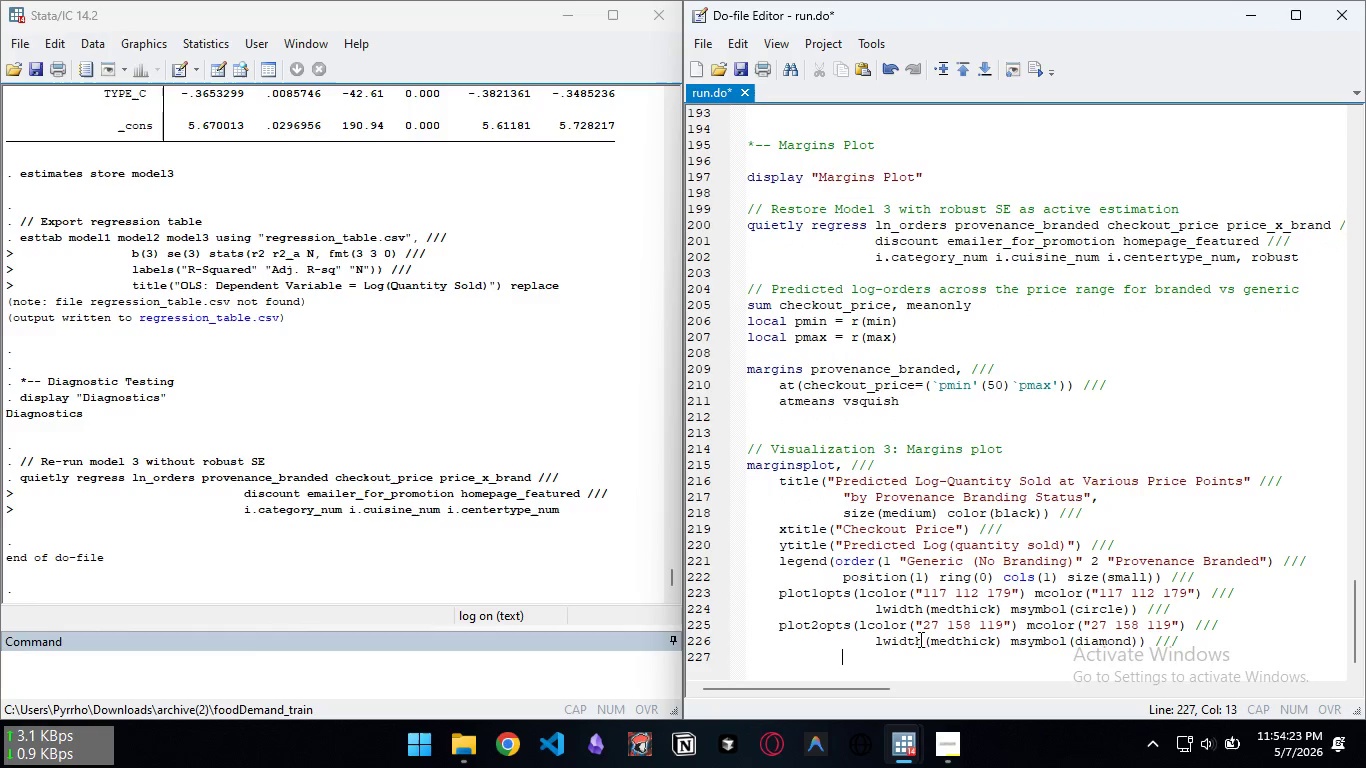 
key(Backspace)
 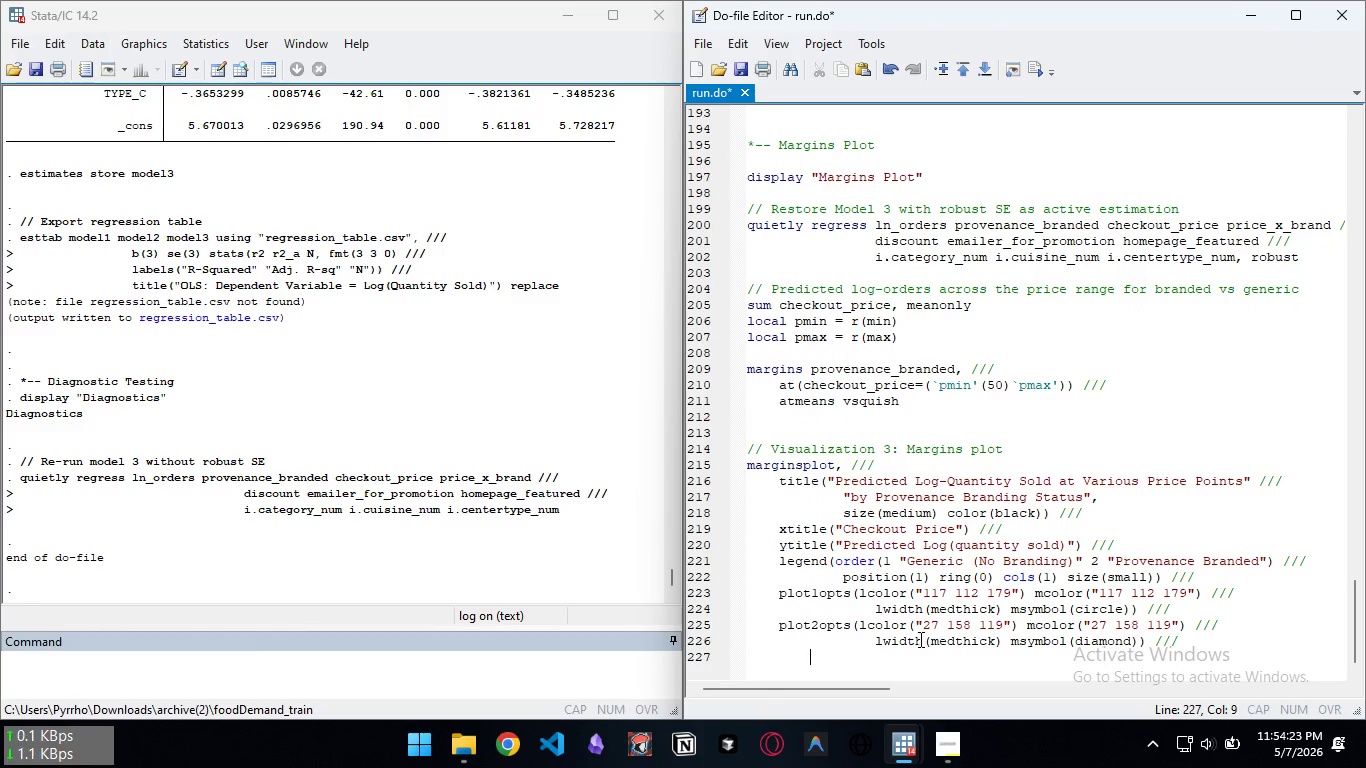 
key(Backspace)
 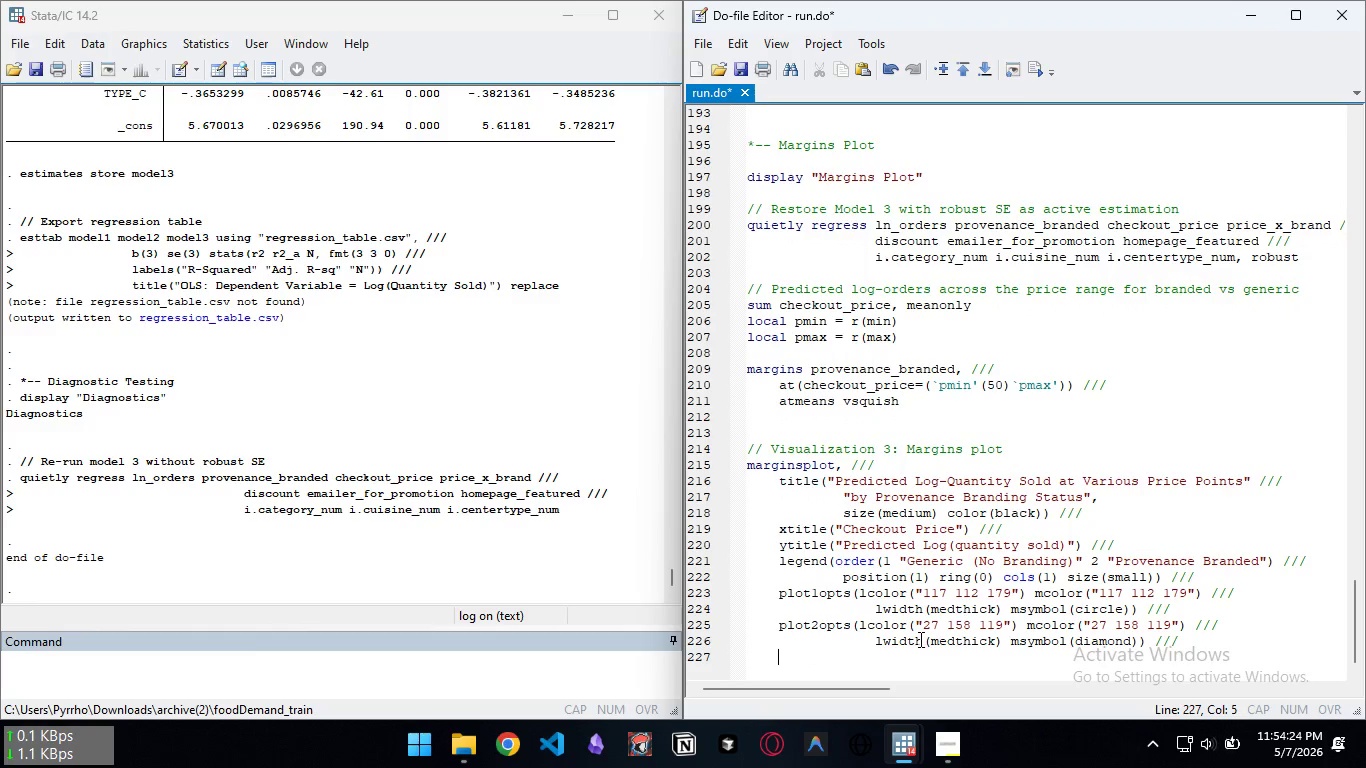 
key(Backspace)
 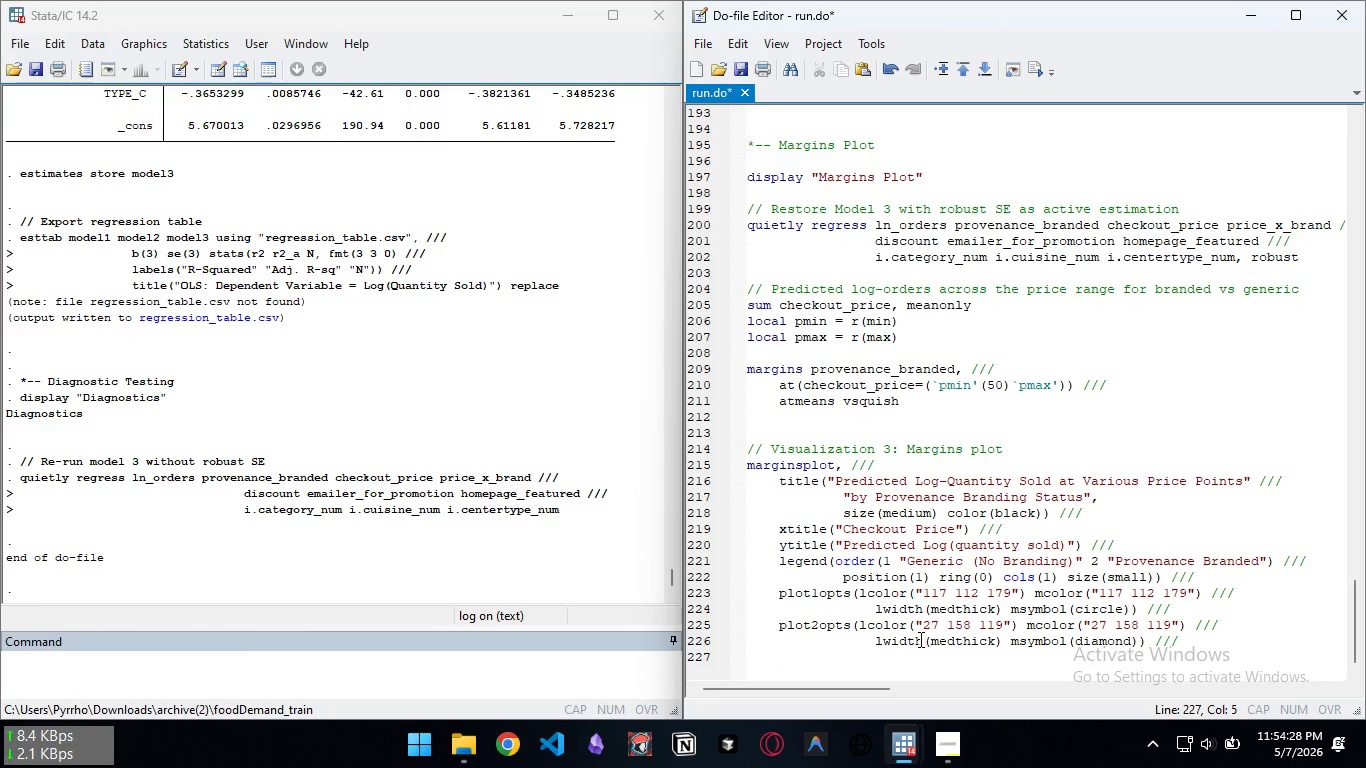 
wait(6.17)
 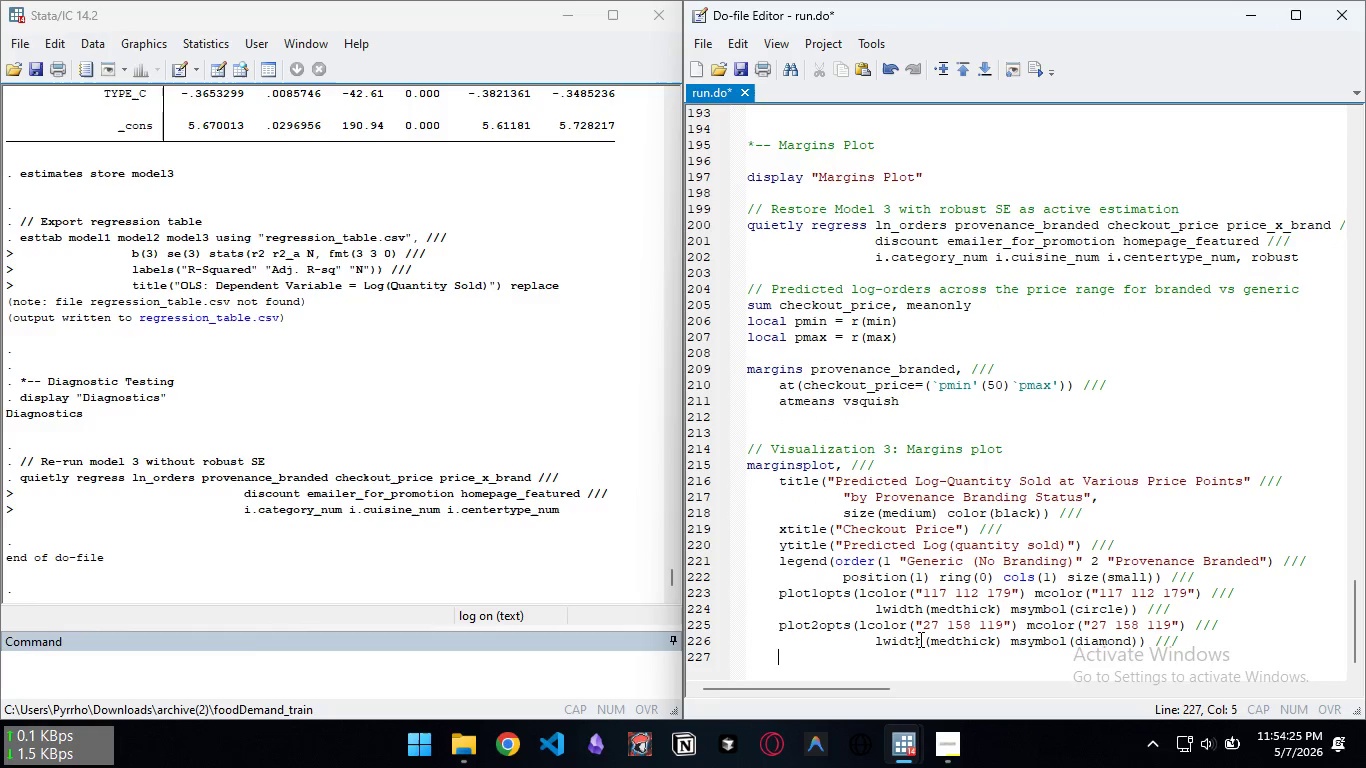 
type(ci1opts(color(117 117)
key(Backspace)
key(Backspace)
key(Backspace)
 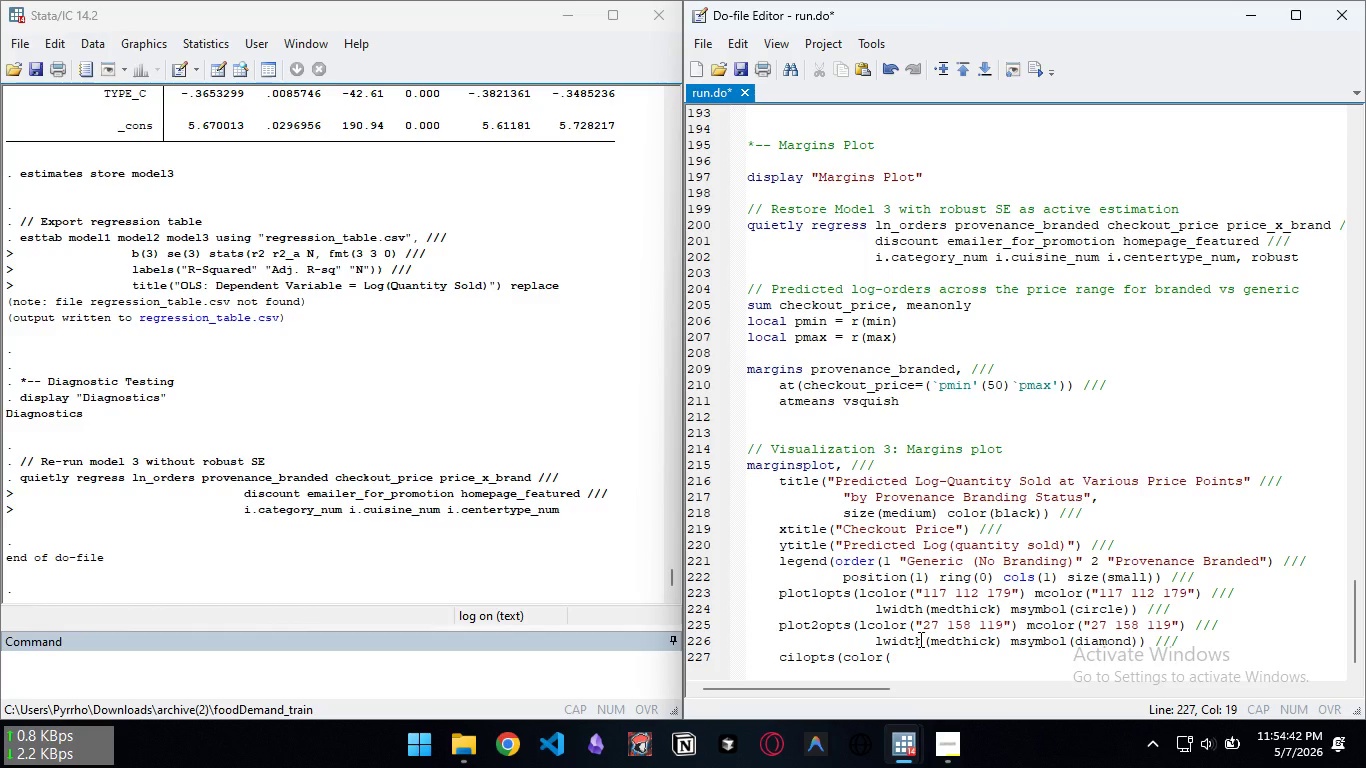 
 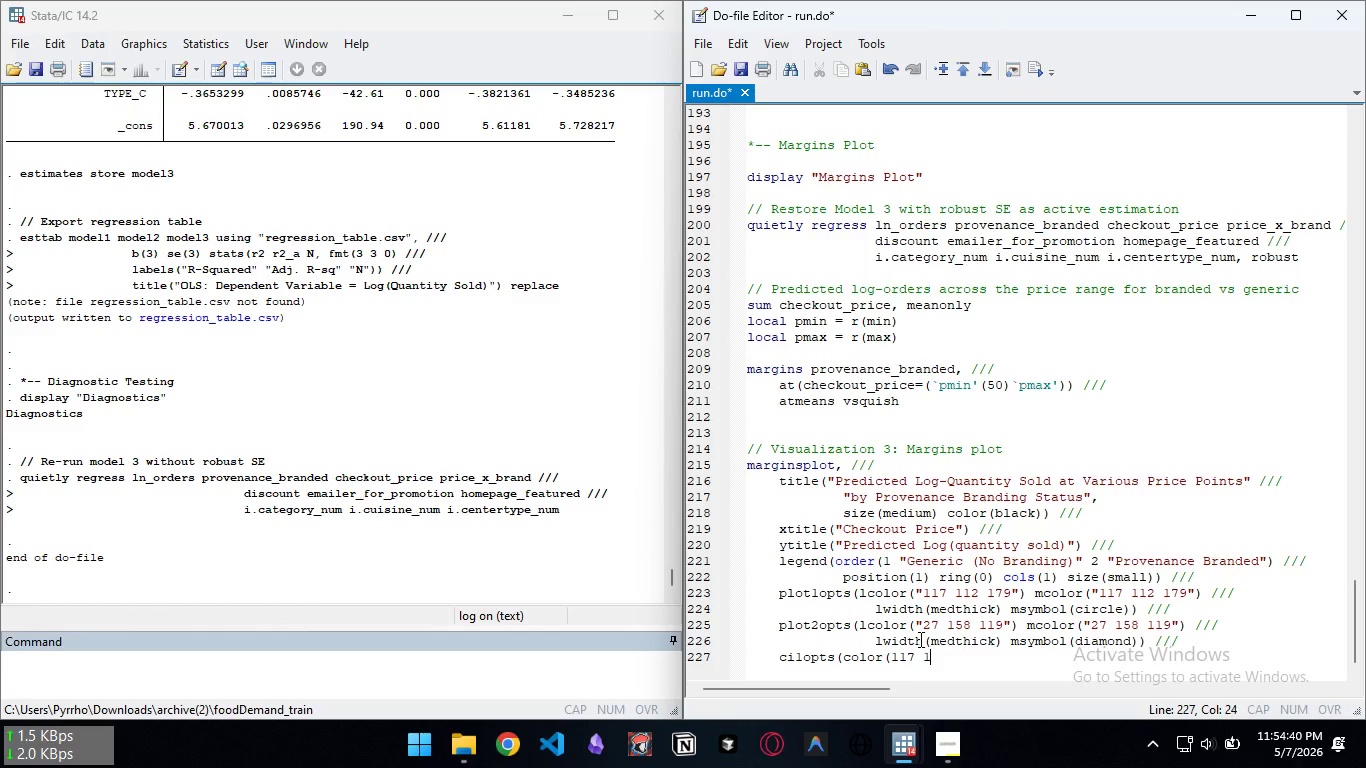 
key(Control+ControlLeft)
 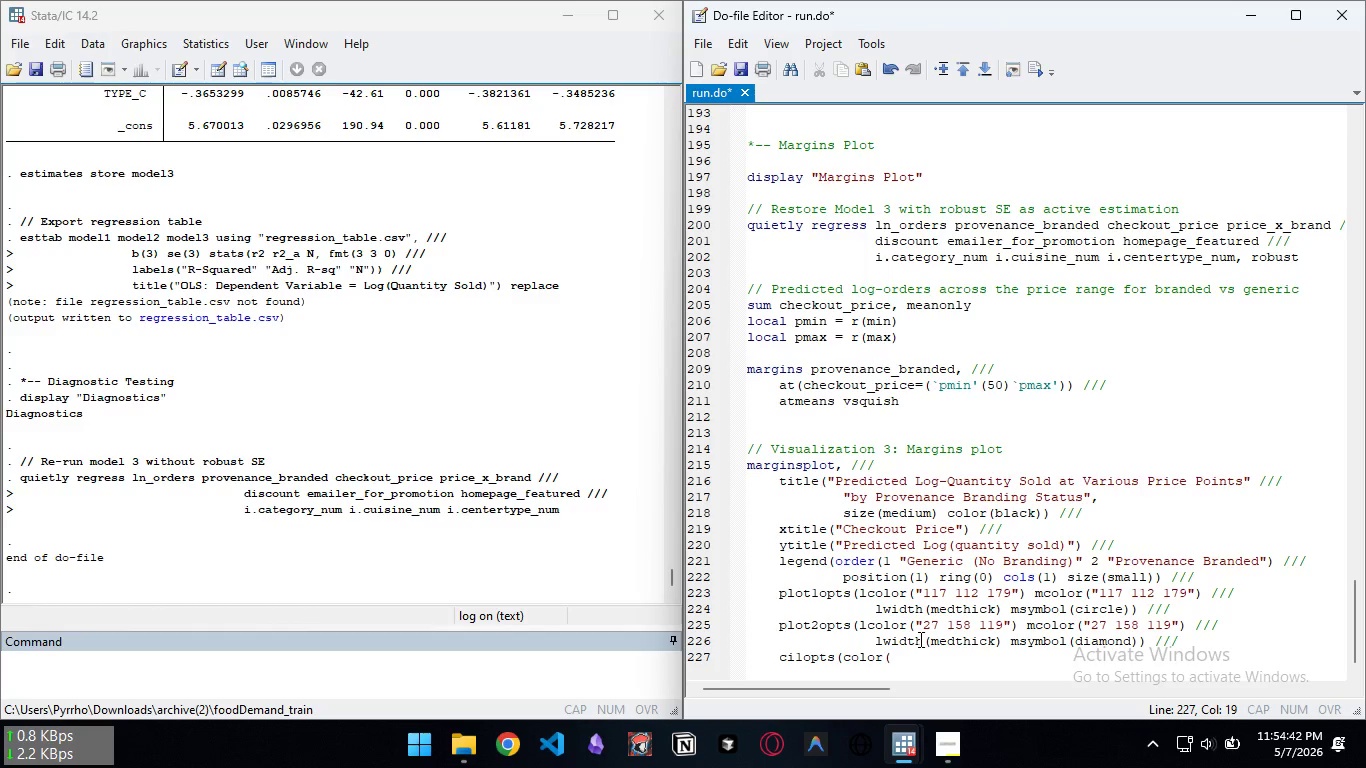 
key(Control+Backspace)
 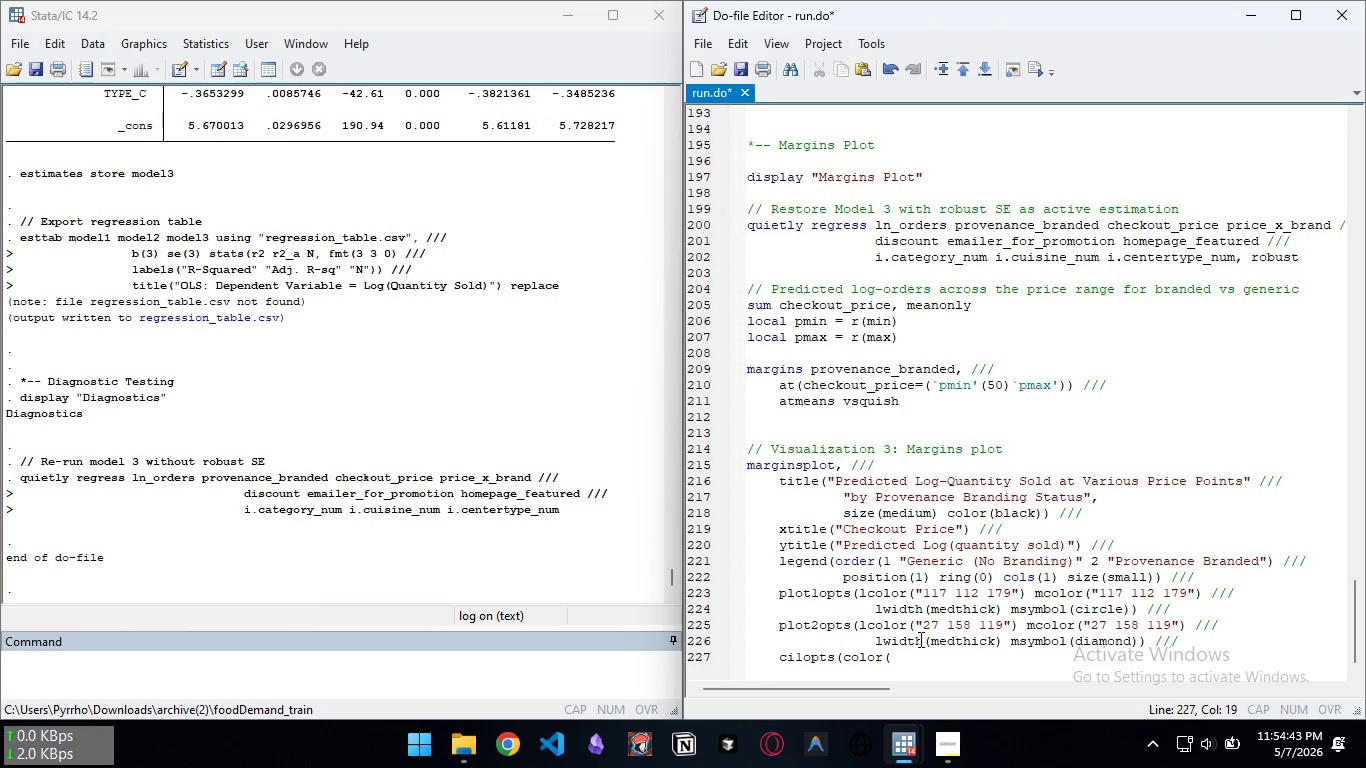 
type("117 112 179%40") mcolor)
 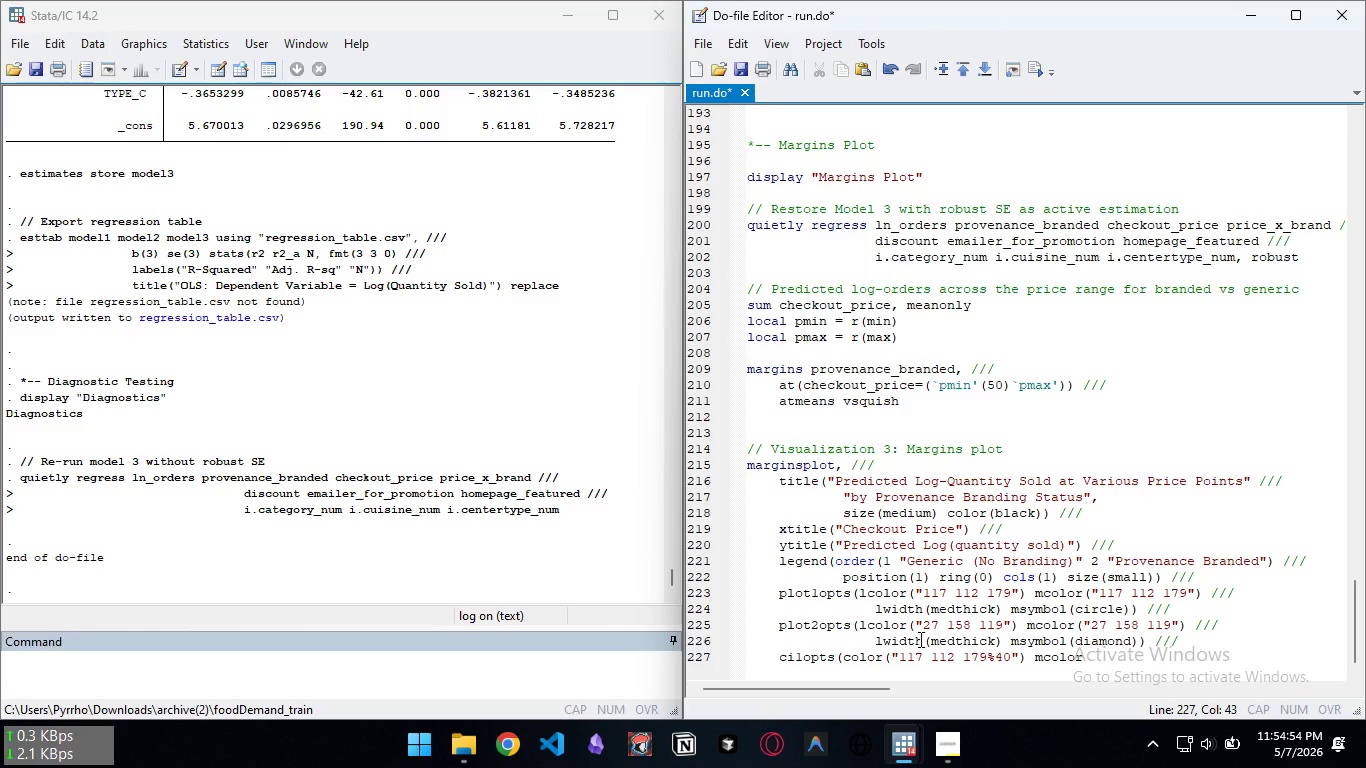 
key(Control+Backspace)
 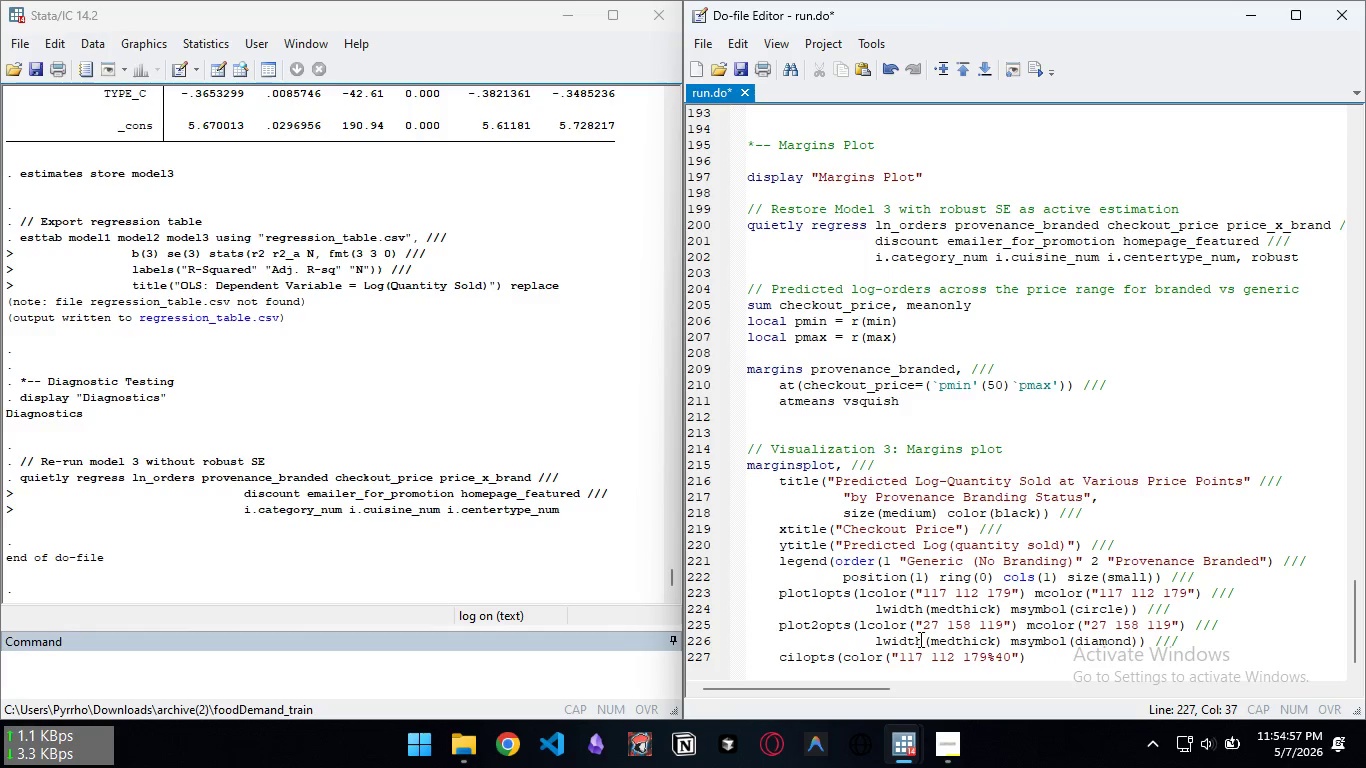 
key(Backspace)
 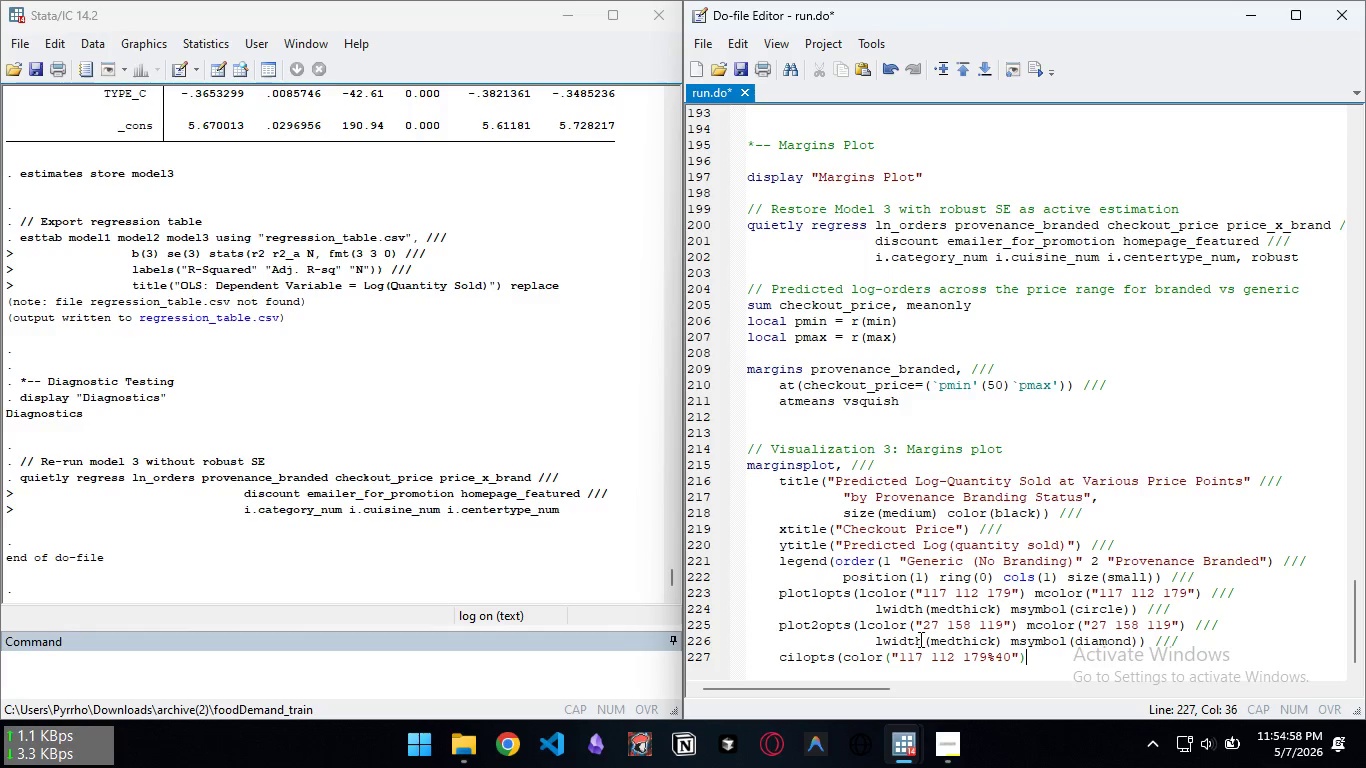 
key(Shift+0)
 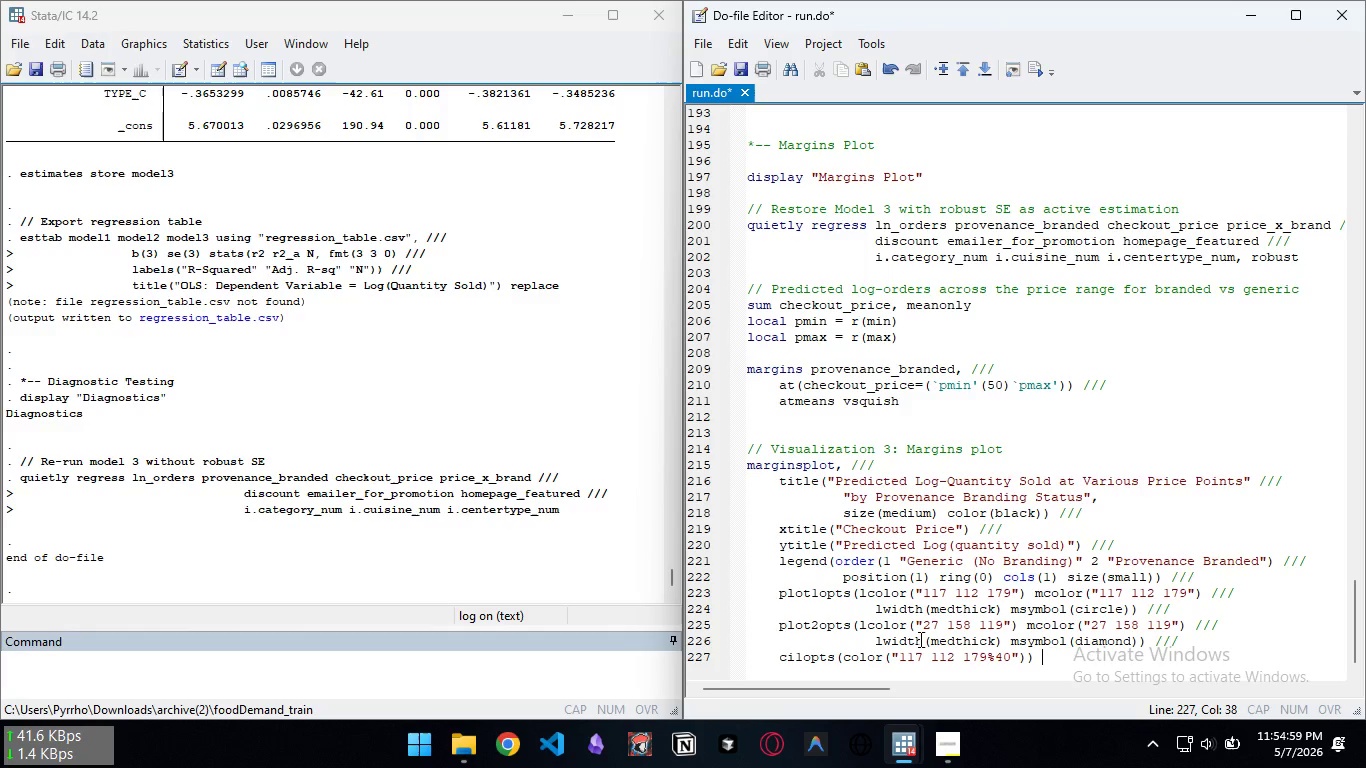 
key(Space)
 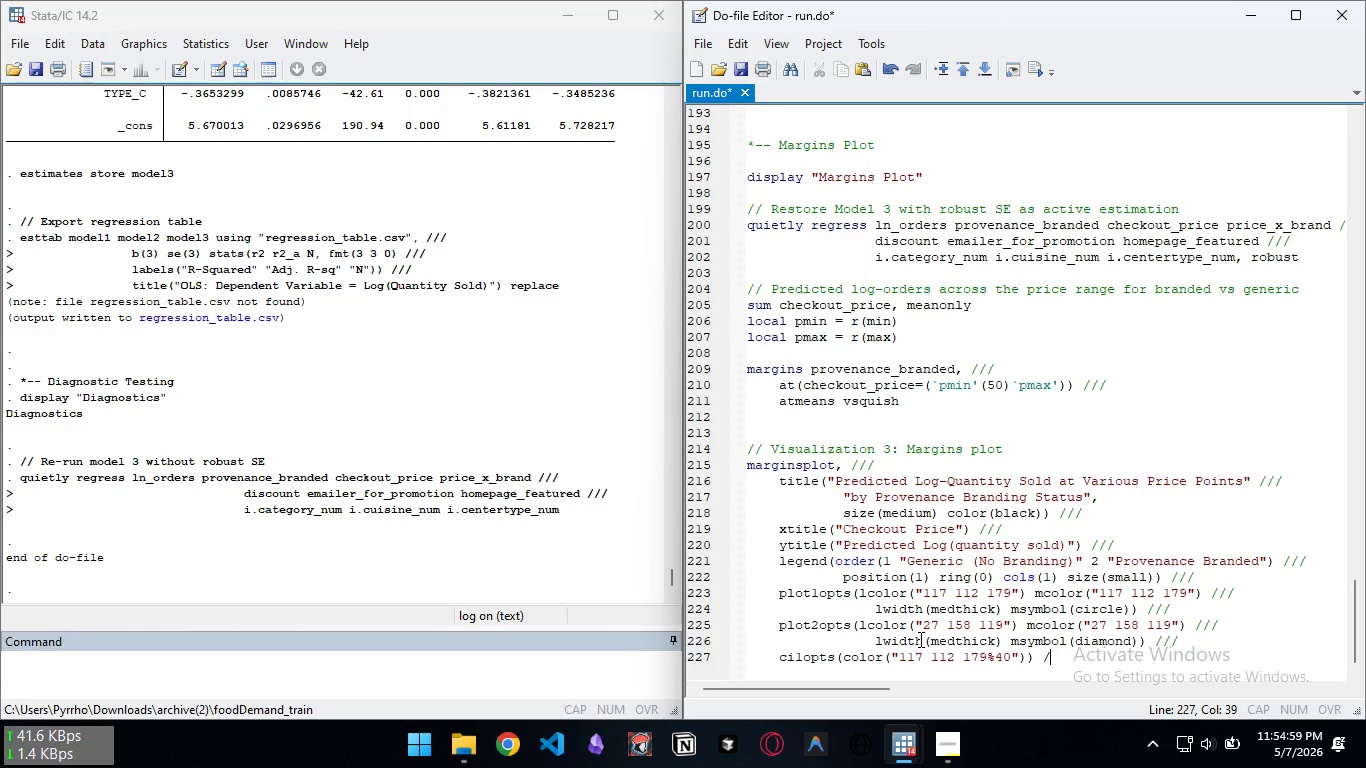 
key(Slash)
 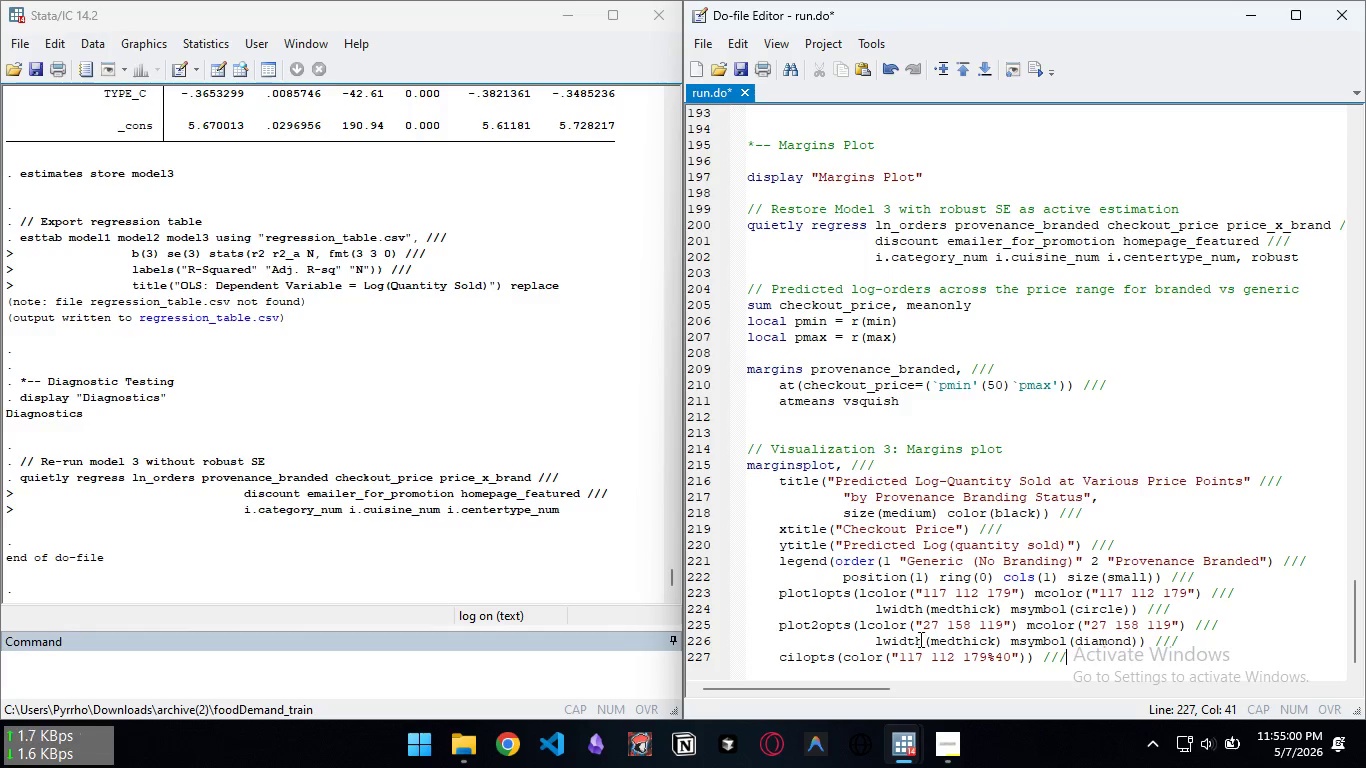 
key(Slash)
 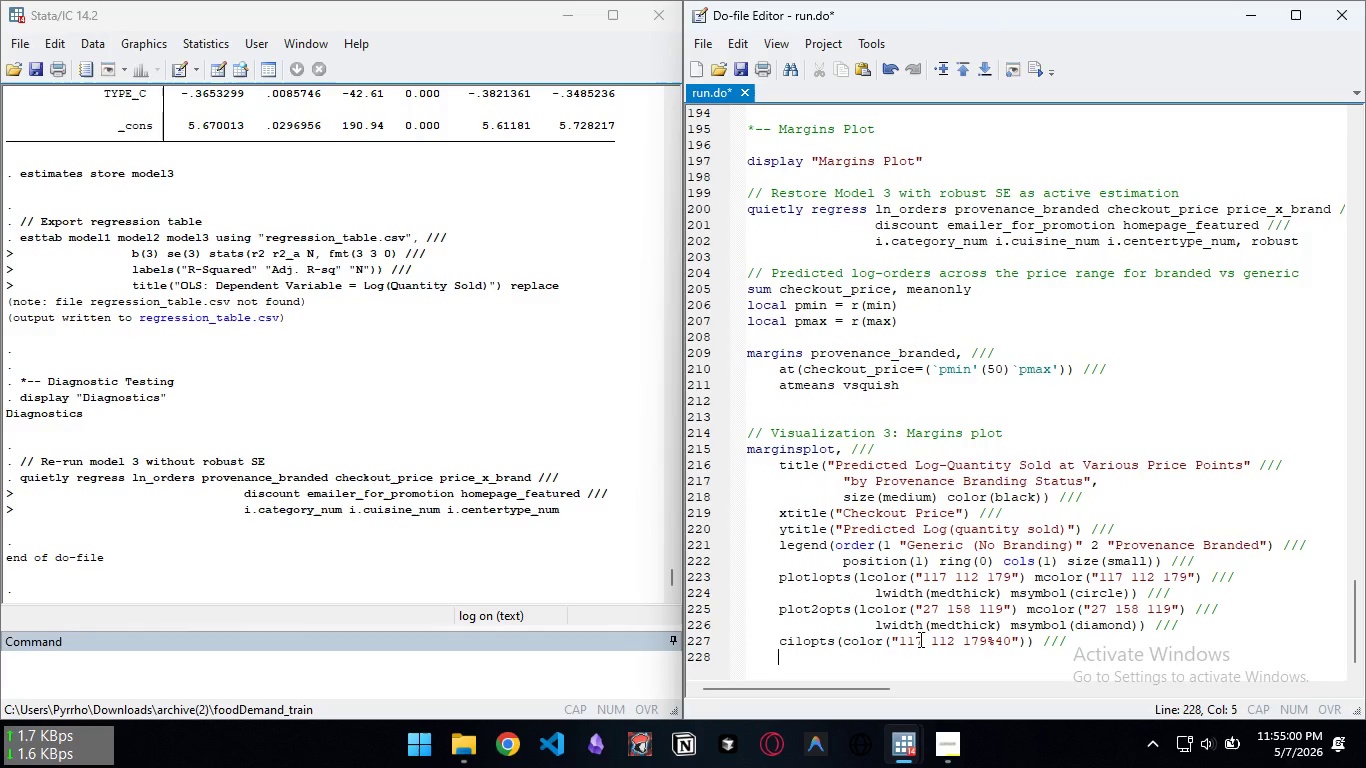 
key(Slash)
 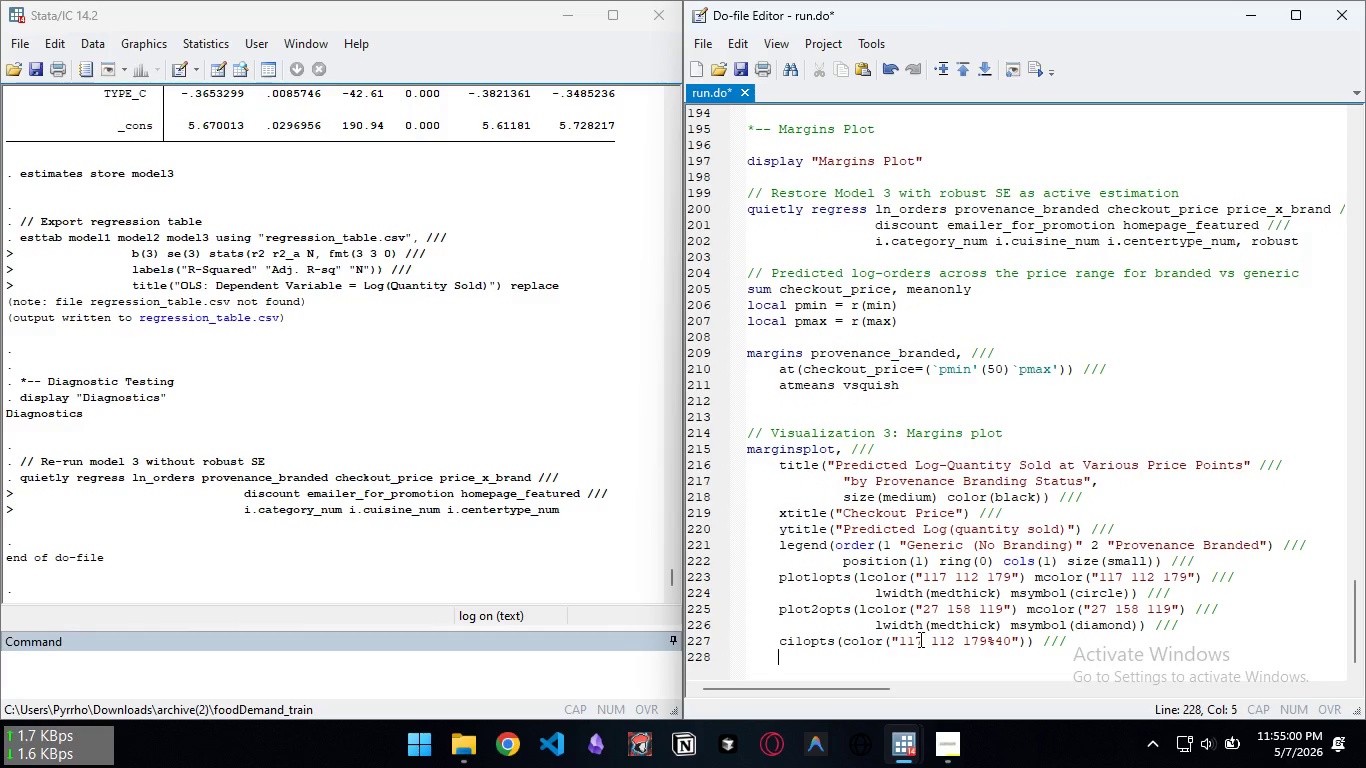 
key(Enter)
 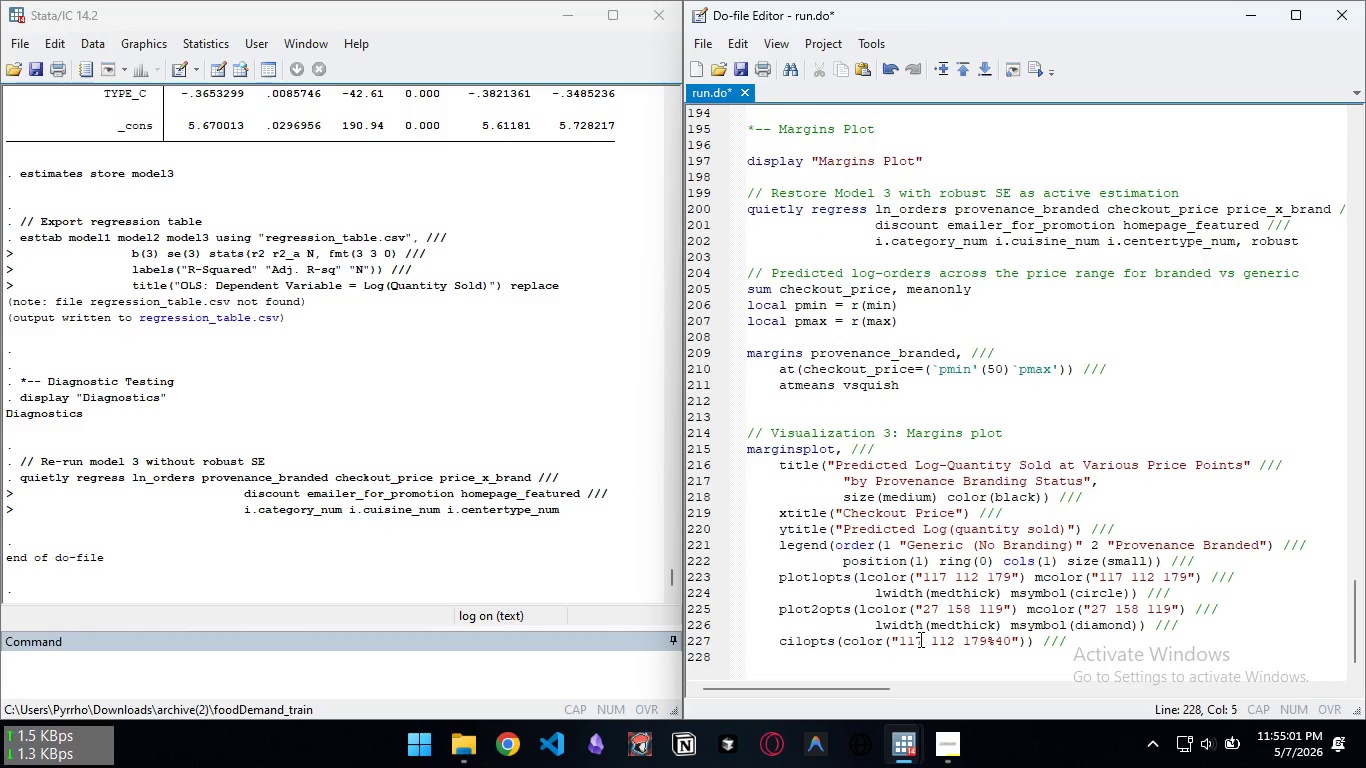 
type(ci2oprs()
 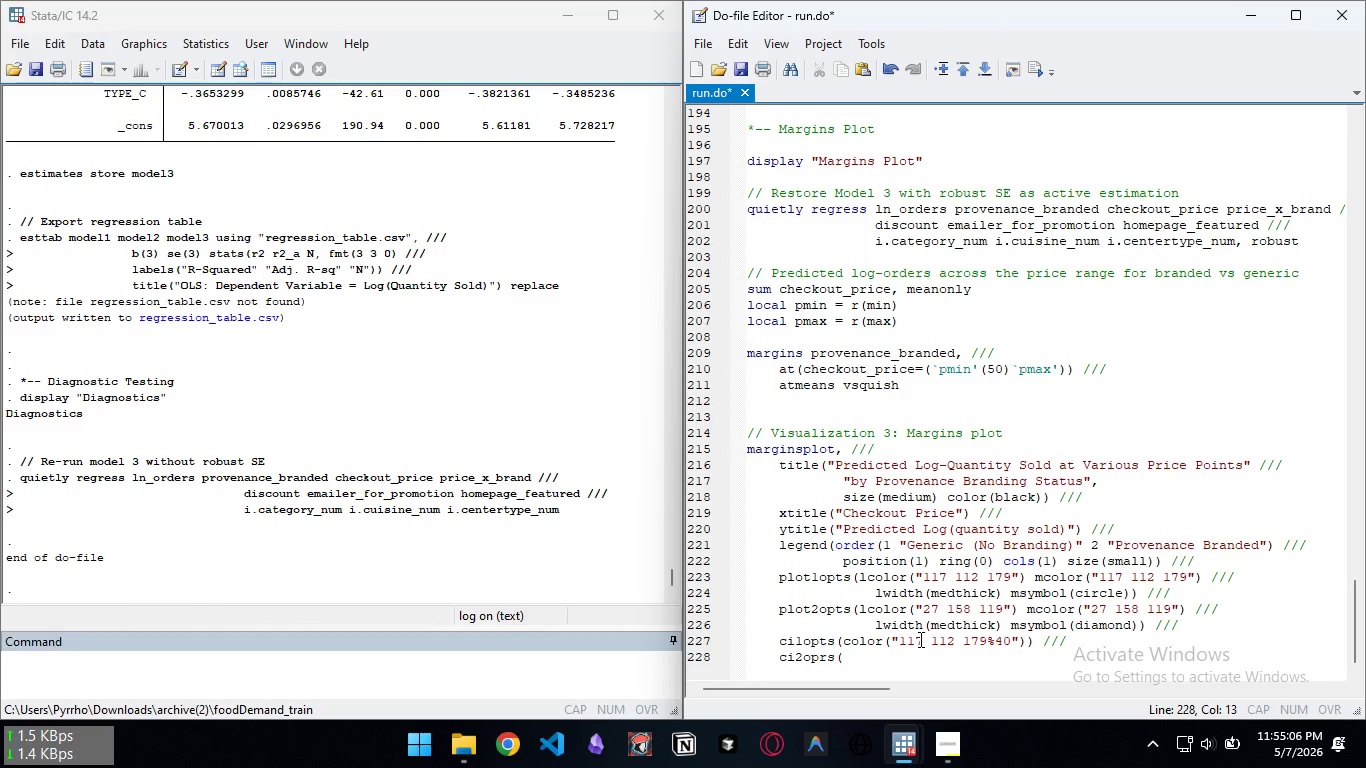 
type(color("27 158 119%40)) ///)
 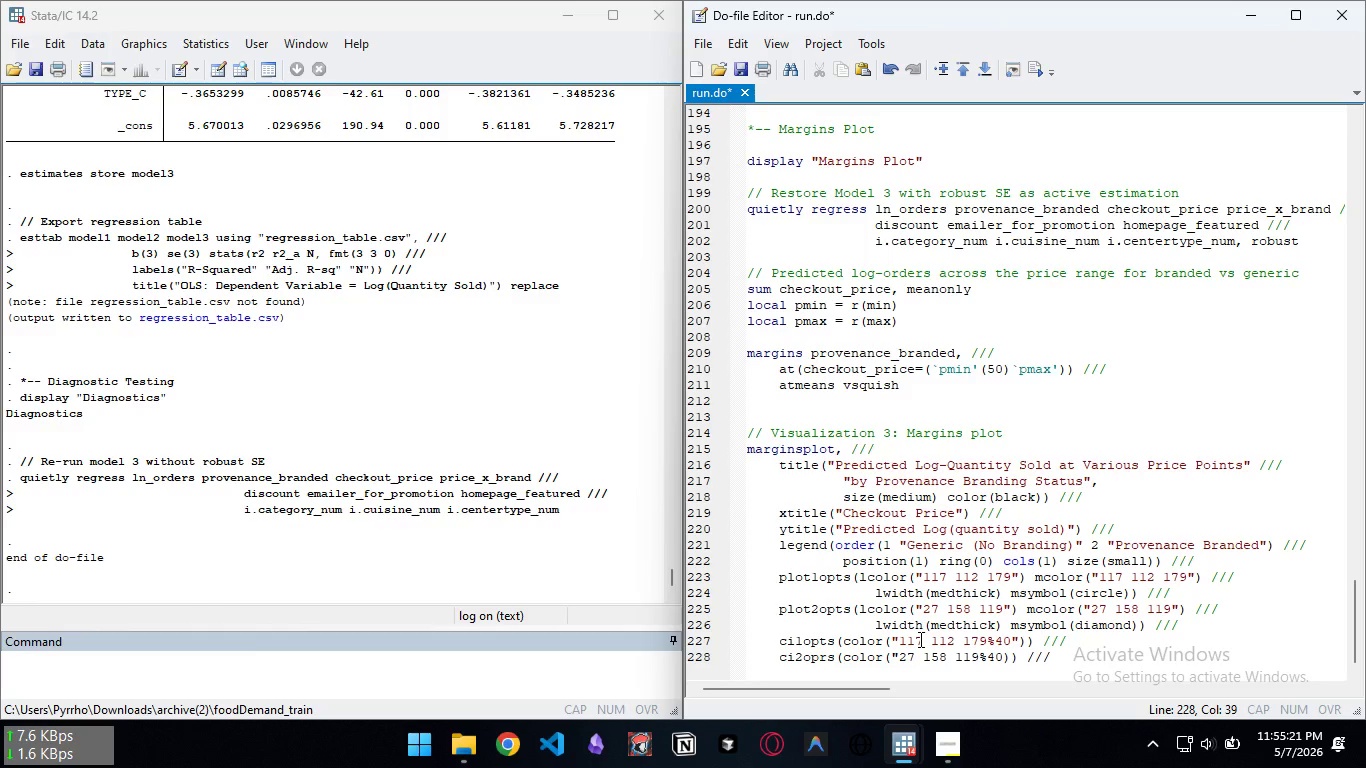 
key(Enter)
 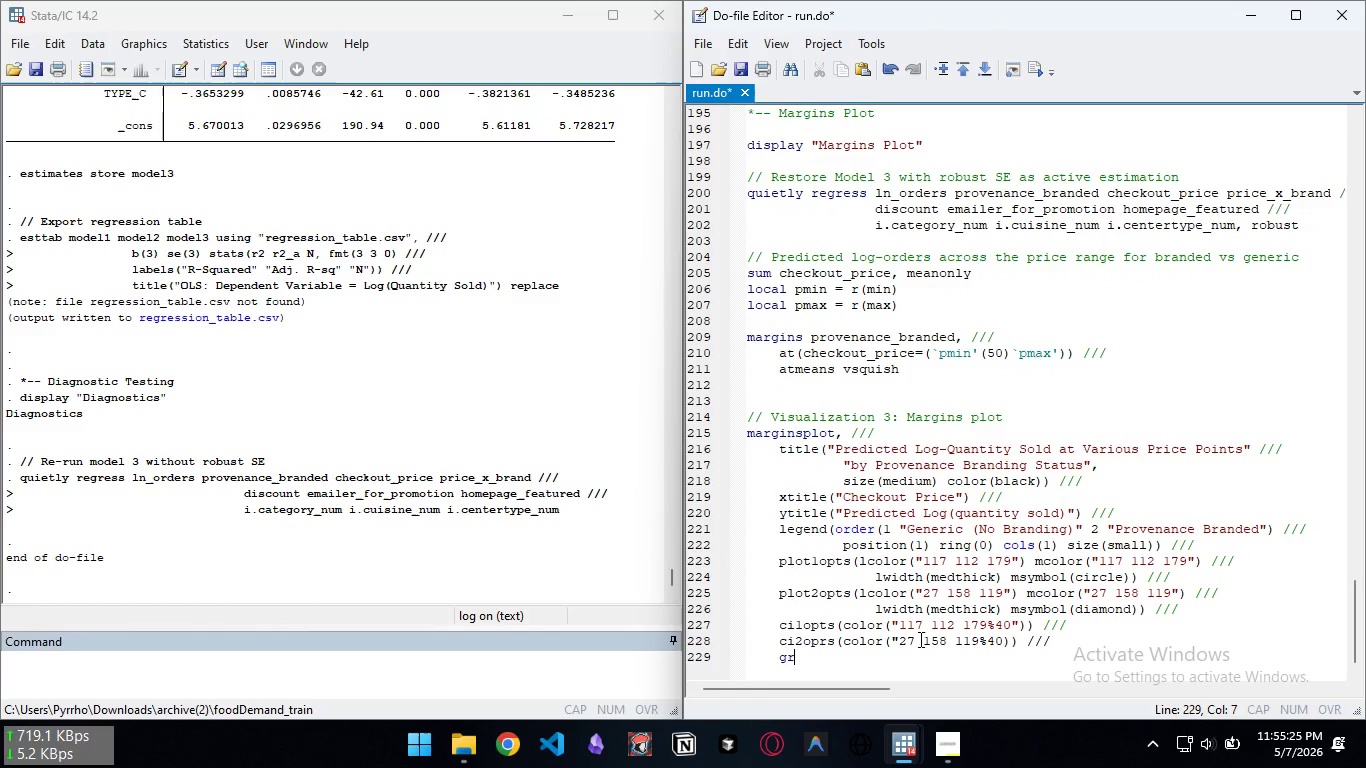 
type(graphregion)
 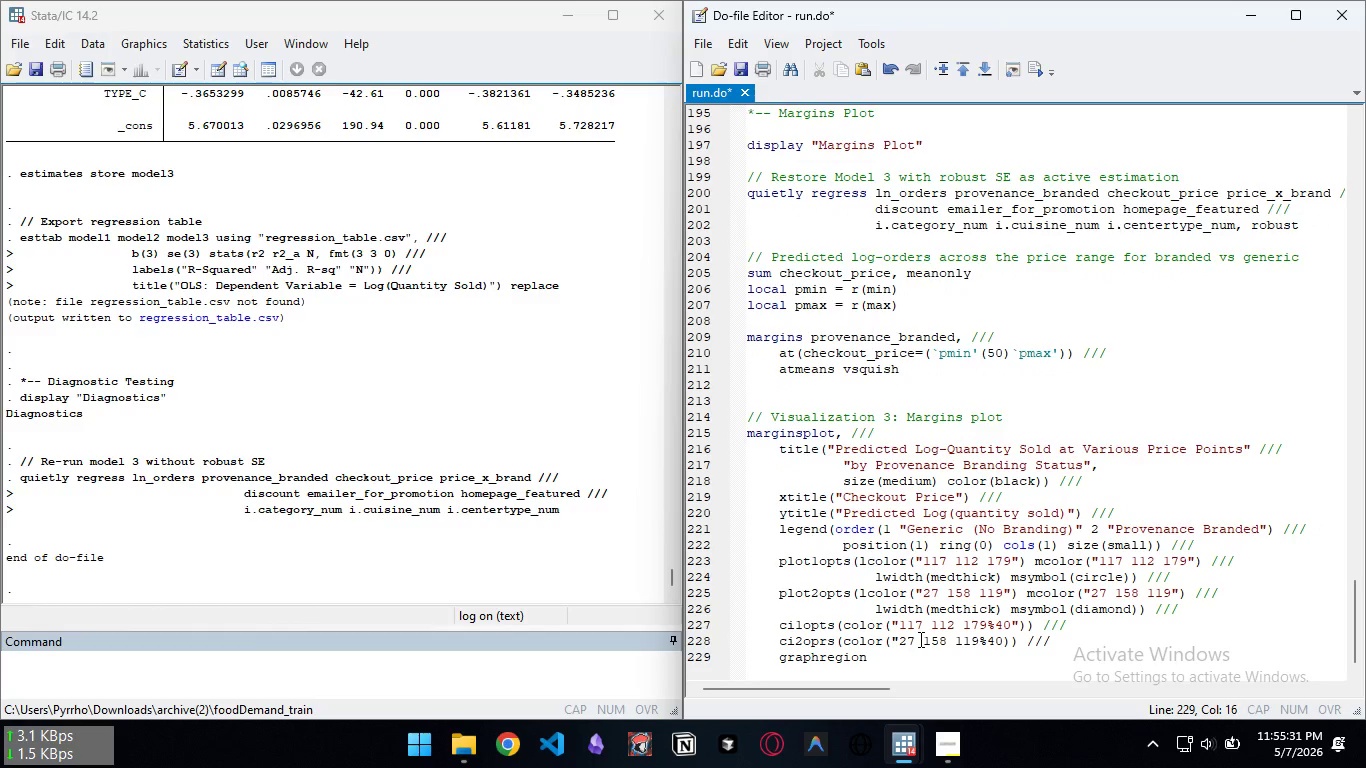 
wait(5.11)
 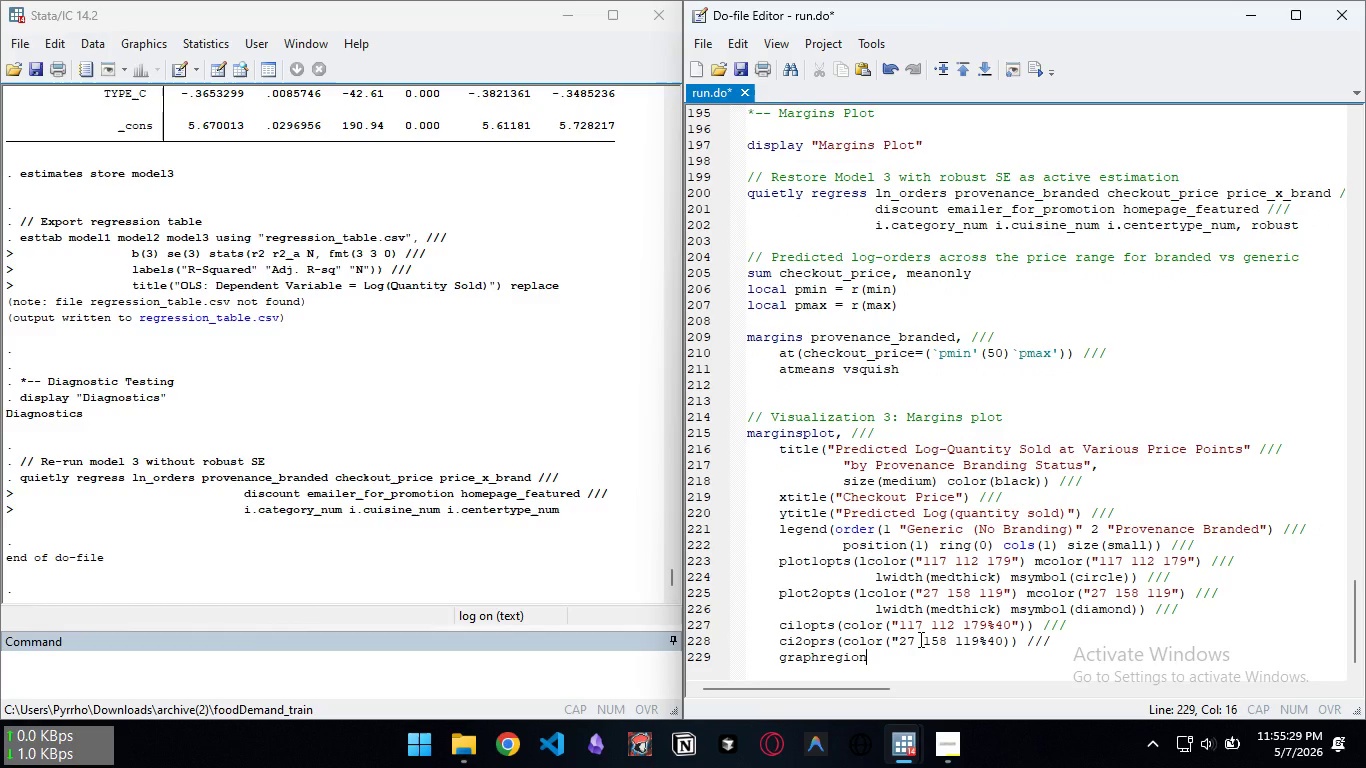 
type((color(white)) //)
key(Backspace)
key(Backspace)
type(plotregion(color(white)) ///)
 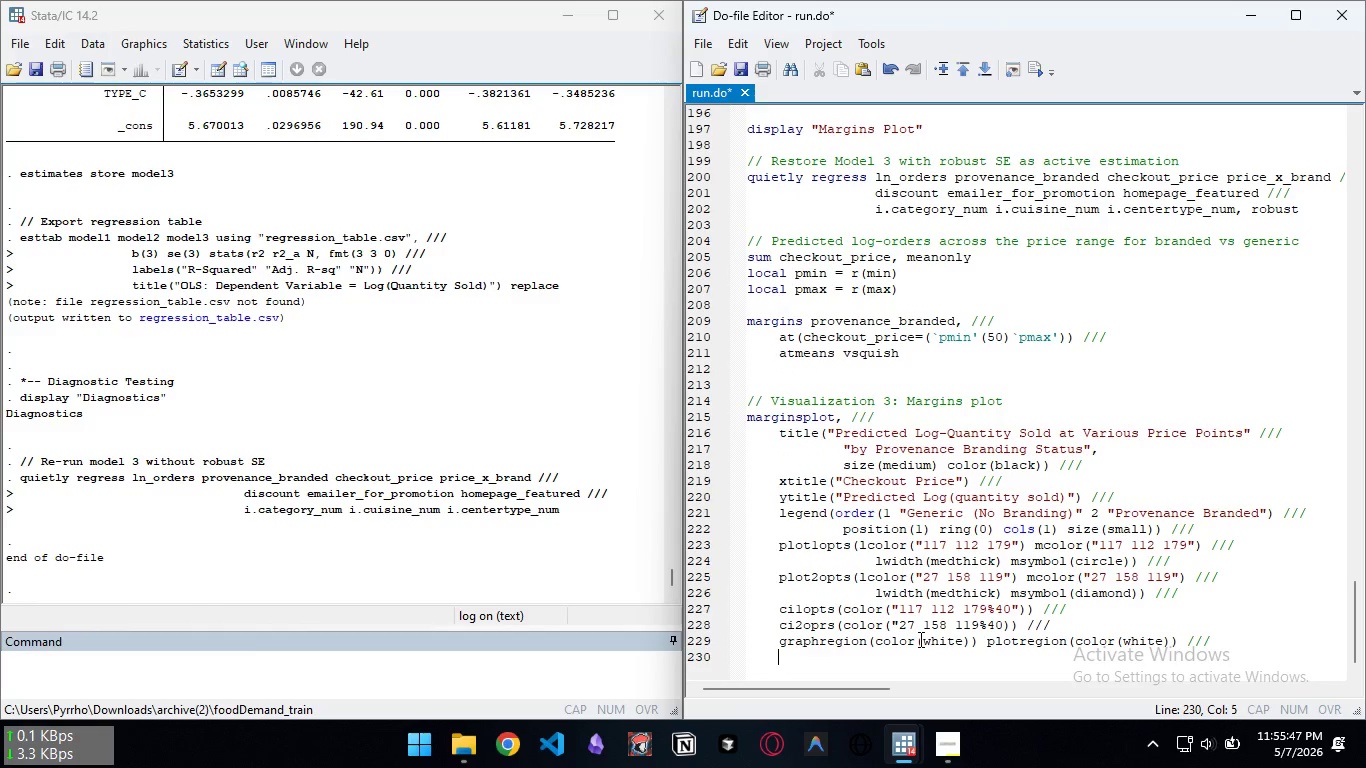 
 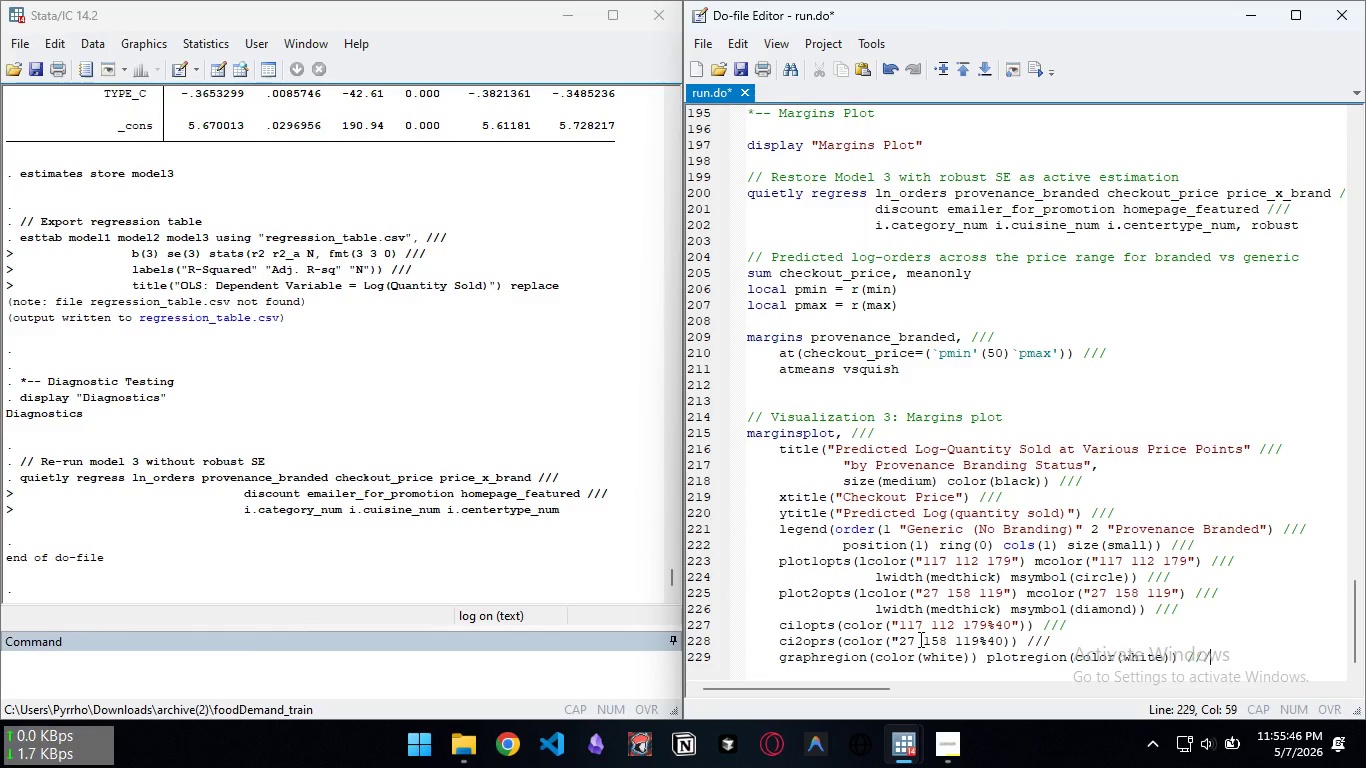 
key(Enter)
 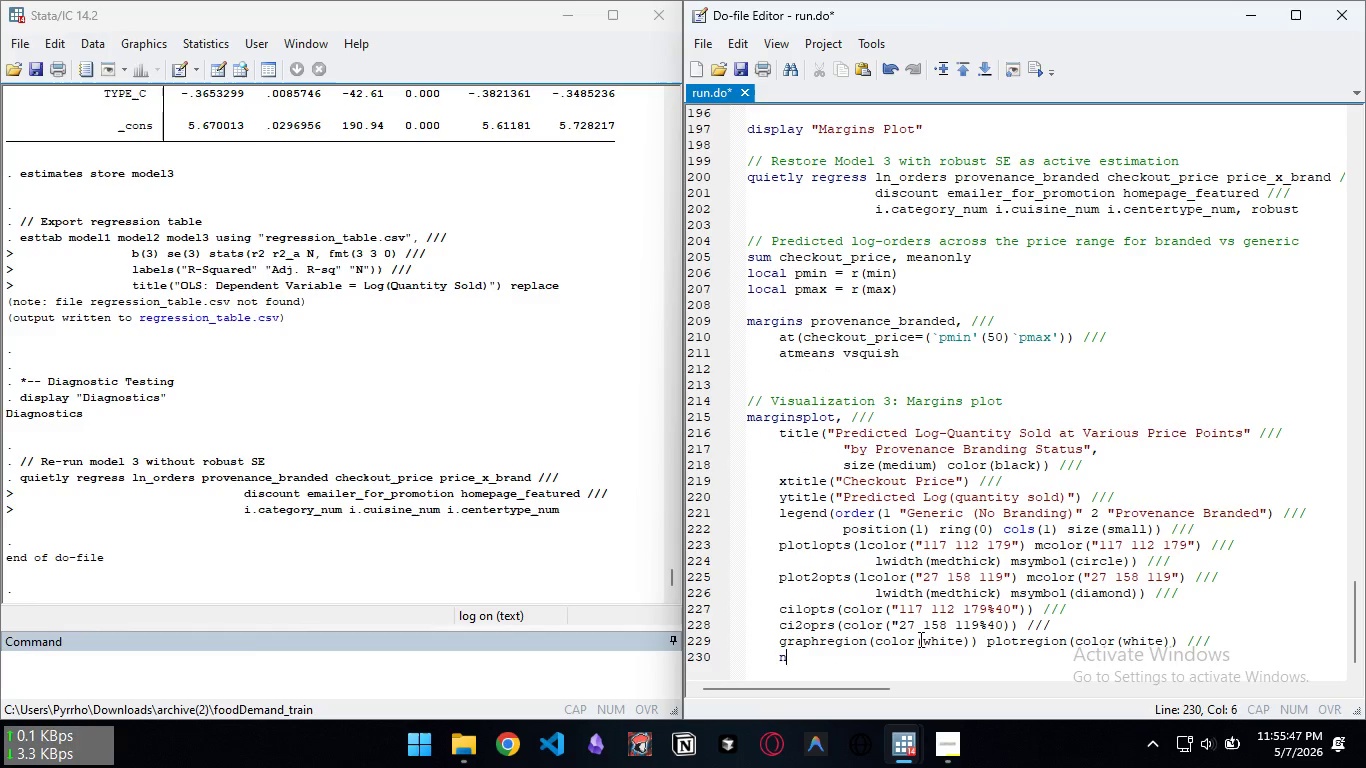 
type(note(" )
key(Backspace)
type(Controls held at means. Robust SE. n= )
key(Backspace)
type(50,000 sample.", i)
key(Backspace)
type(sz)
key(Backspace)
type(ie)
key(Backspace)
type(ze(vsmall)))
 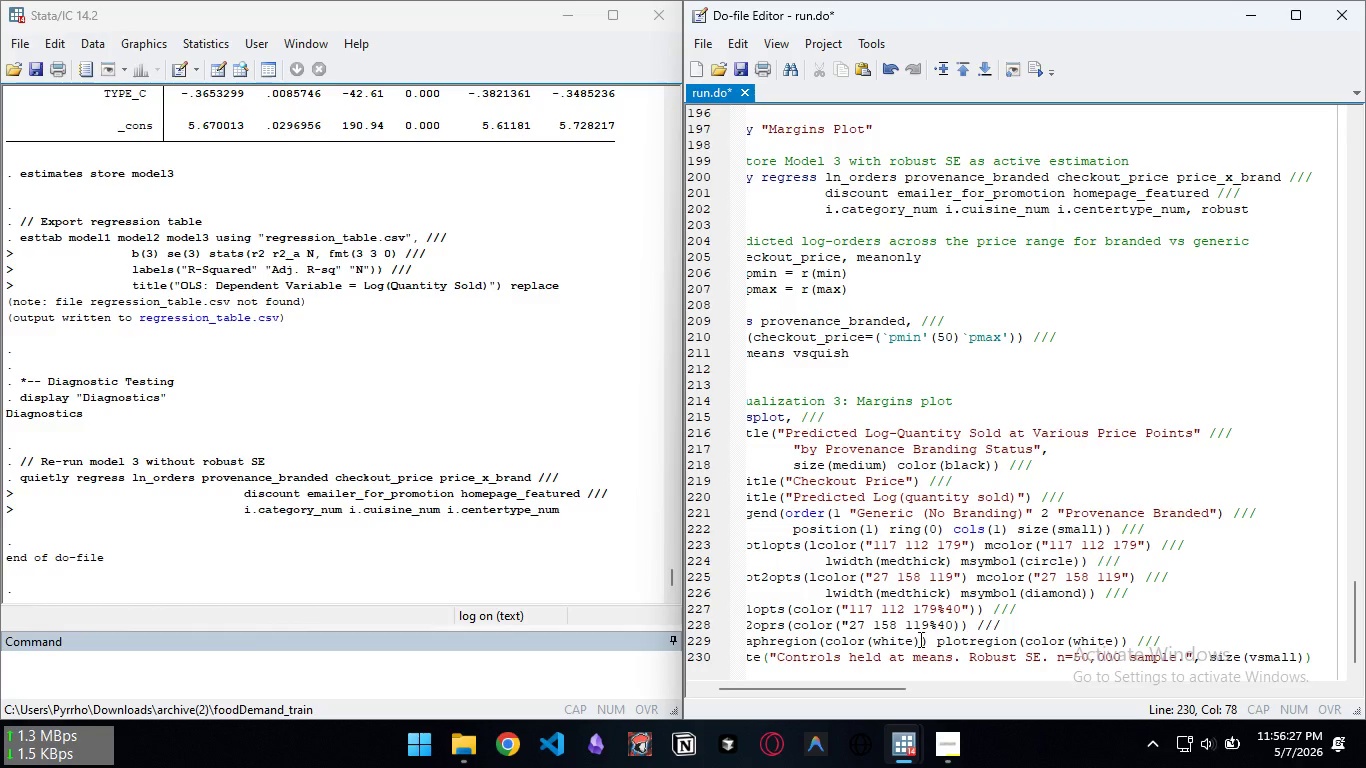 
left_click_drag(start_coordinate=[834, 687], to_coordinate=[809, 691])
 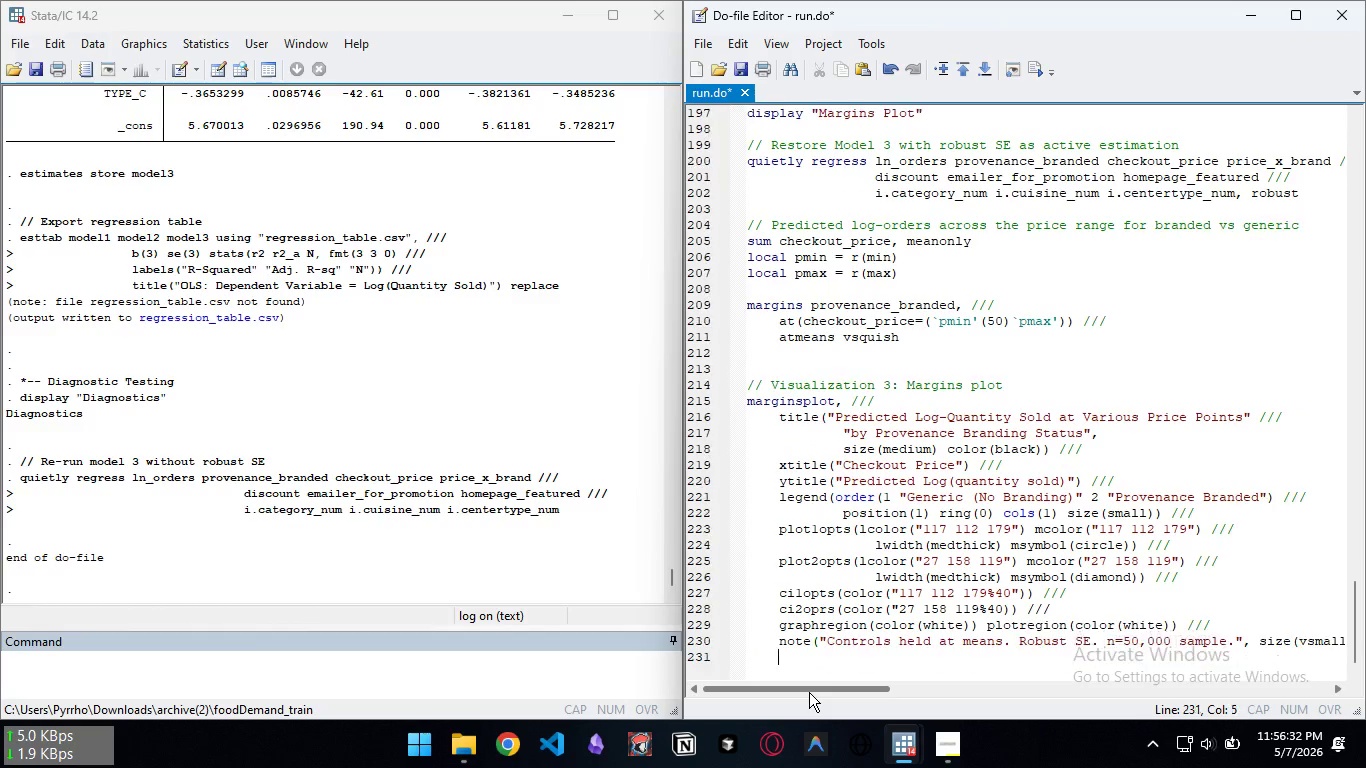 
key(Enter)
 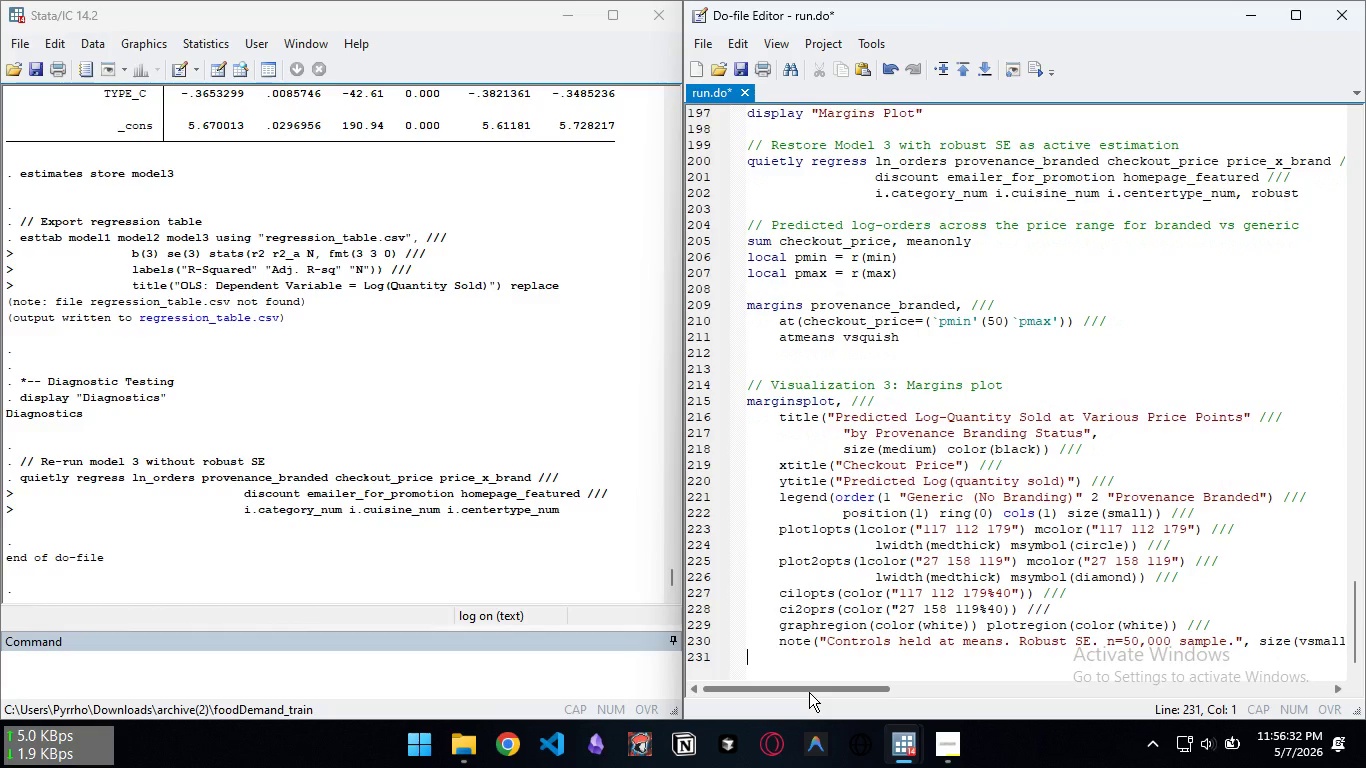 
key(Backspace)
type(graph export "plot3_margins_price_branding.png", replace width(2400) height(1600))
 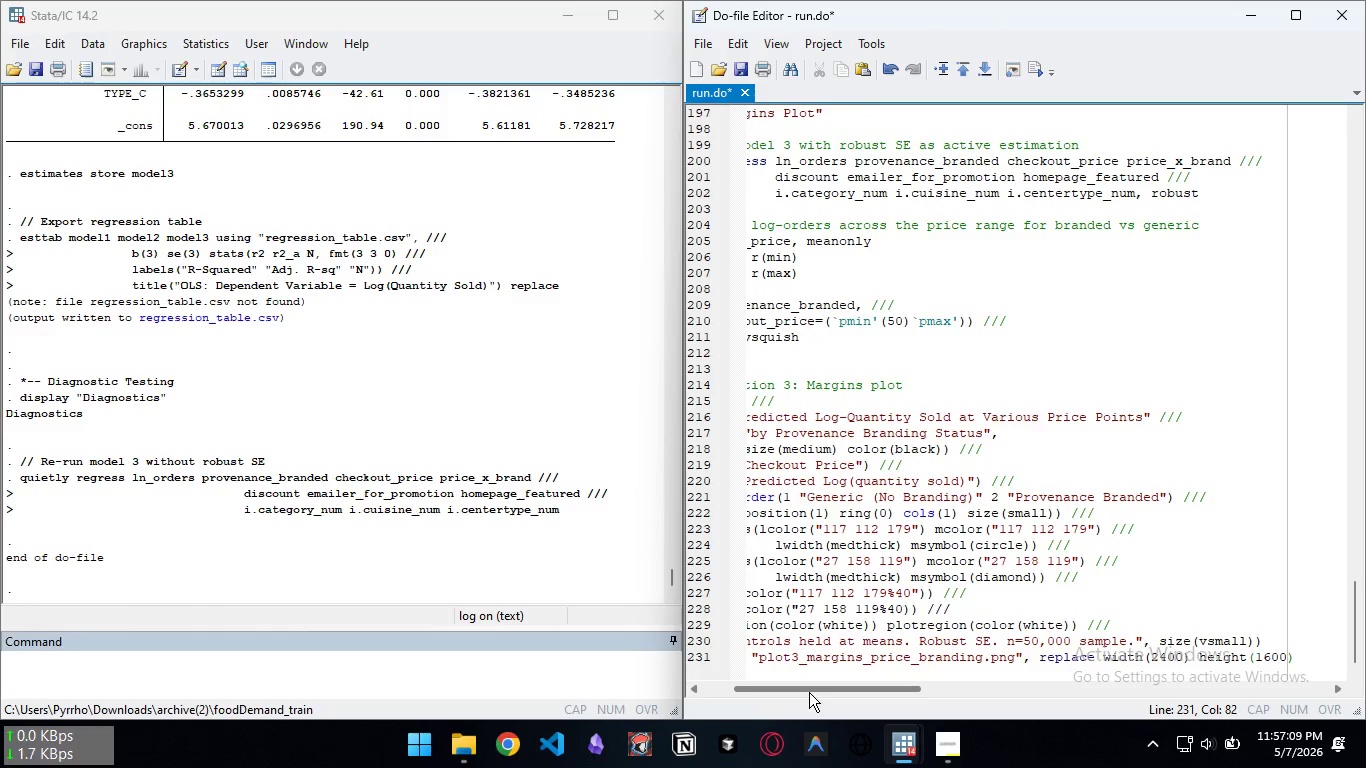 
key(Control+S)
 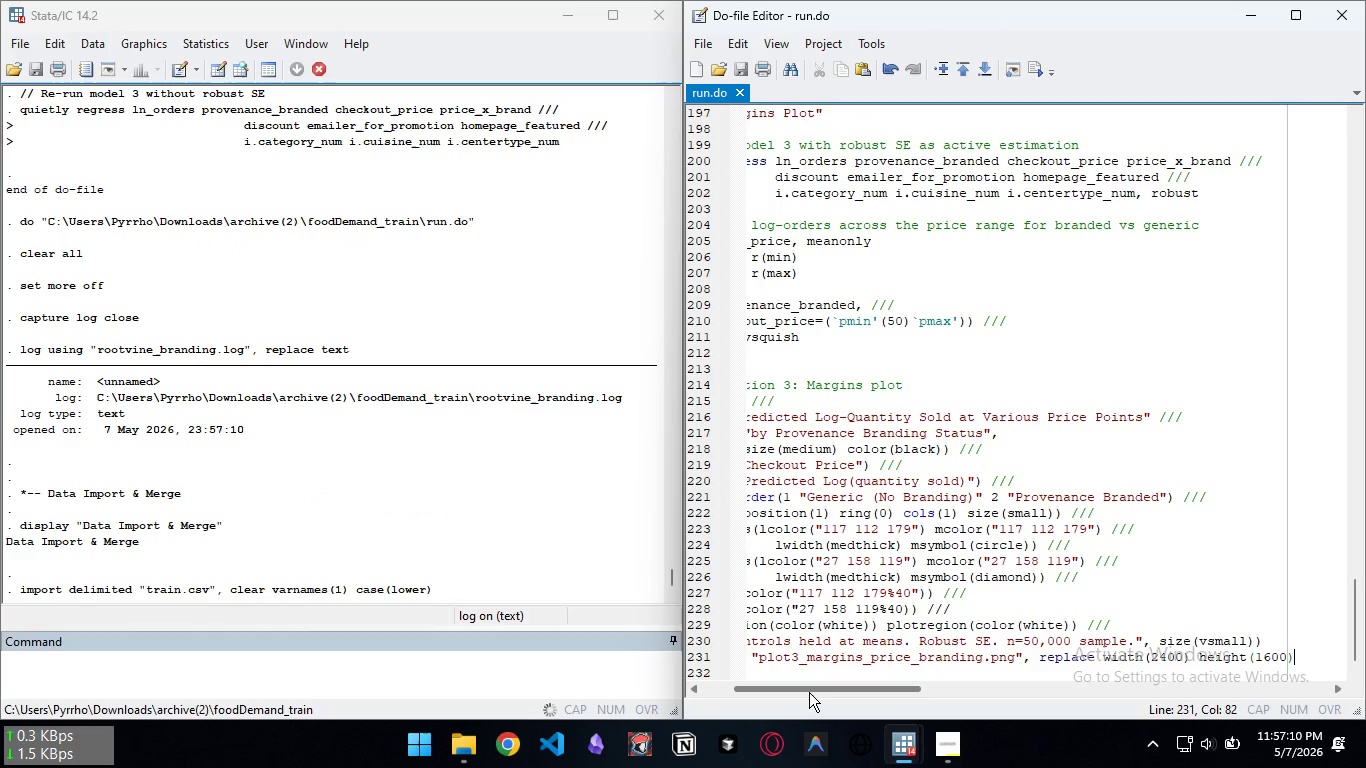 
key(Control+D)
 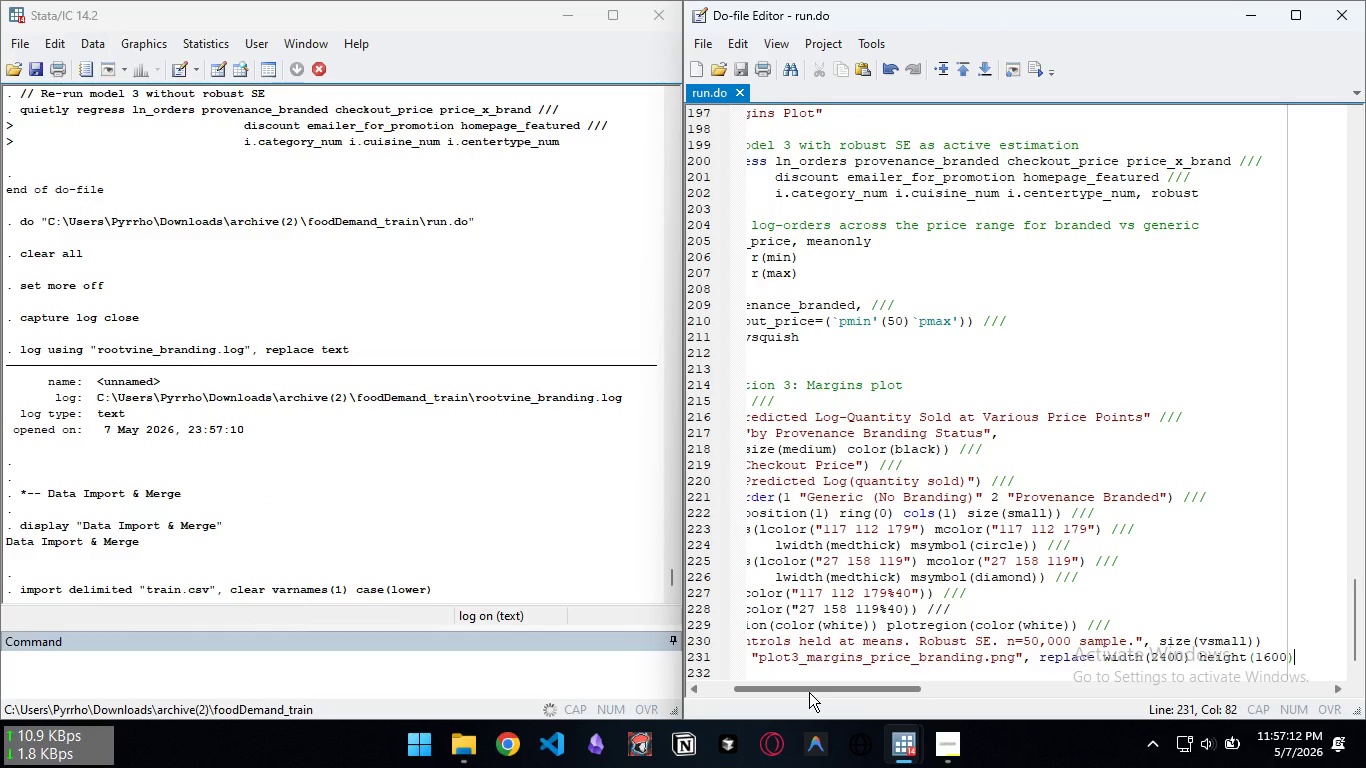 
left_click_drag(start_coordinate=[808, 686], to_coordinate=[753, 686])
 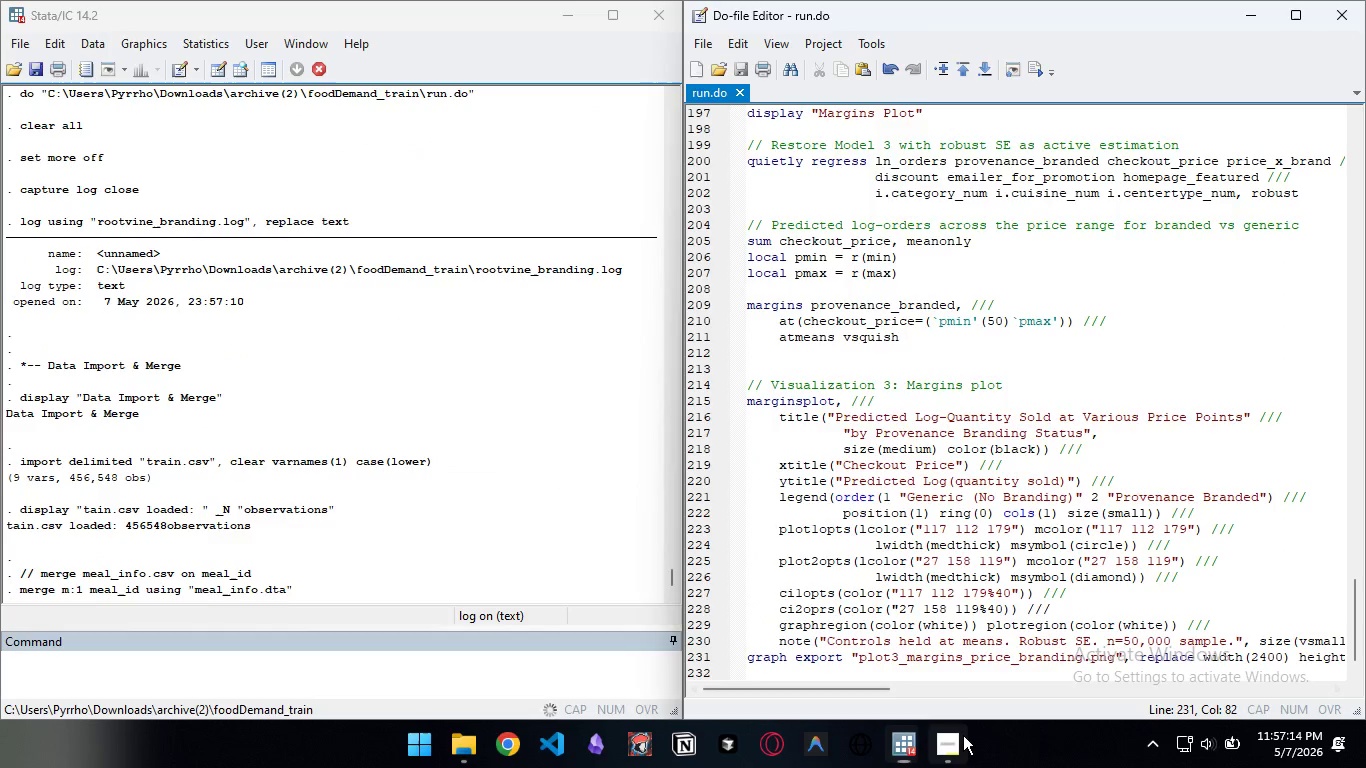 
left_click([963, 735])